 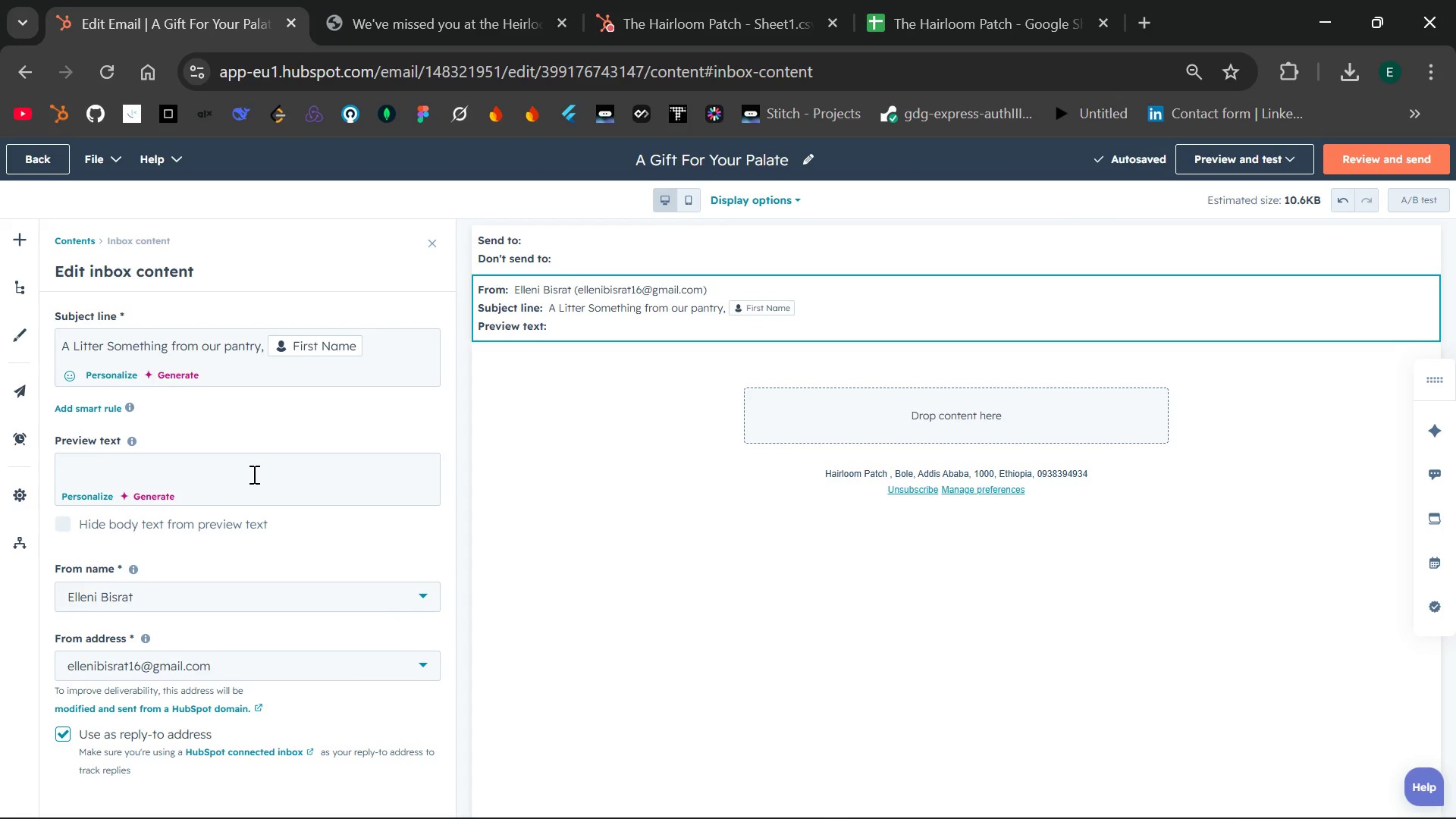 
type(A complimentary glass of local wine on us.)
 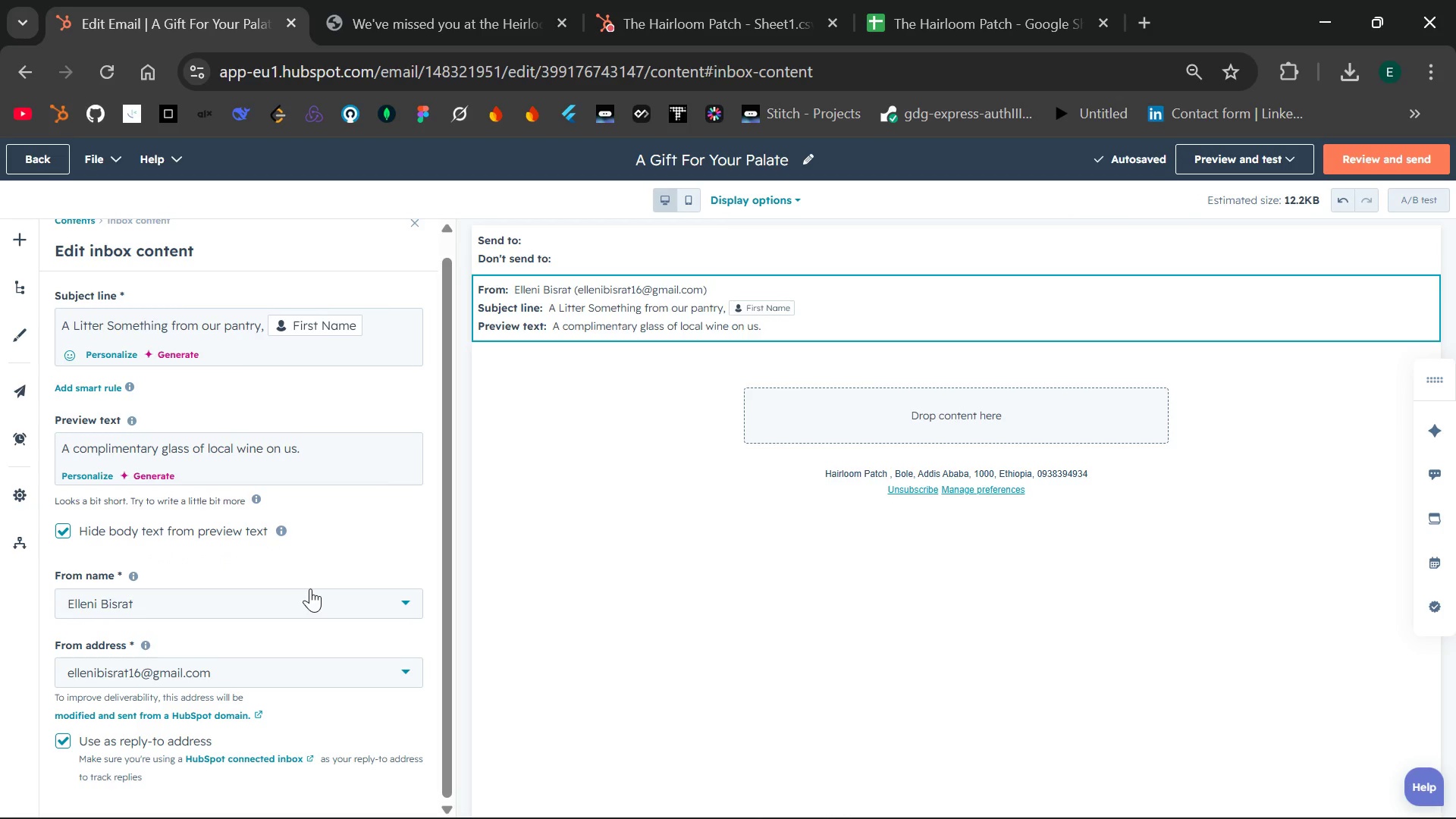 
wait(8.83)
 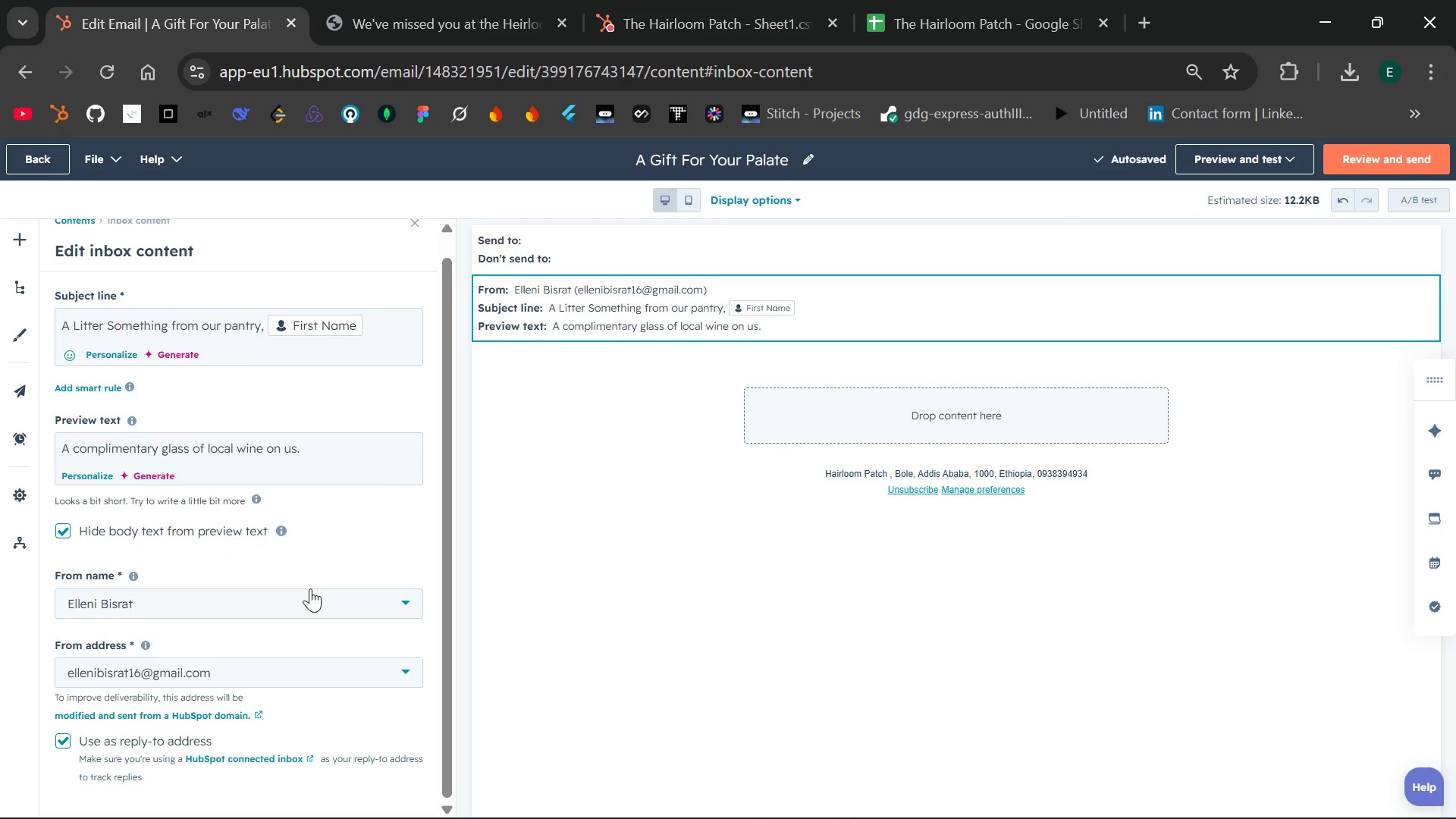 
left_click([868, 440])
 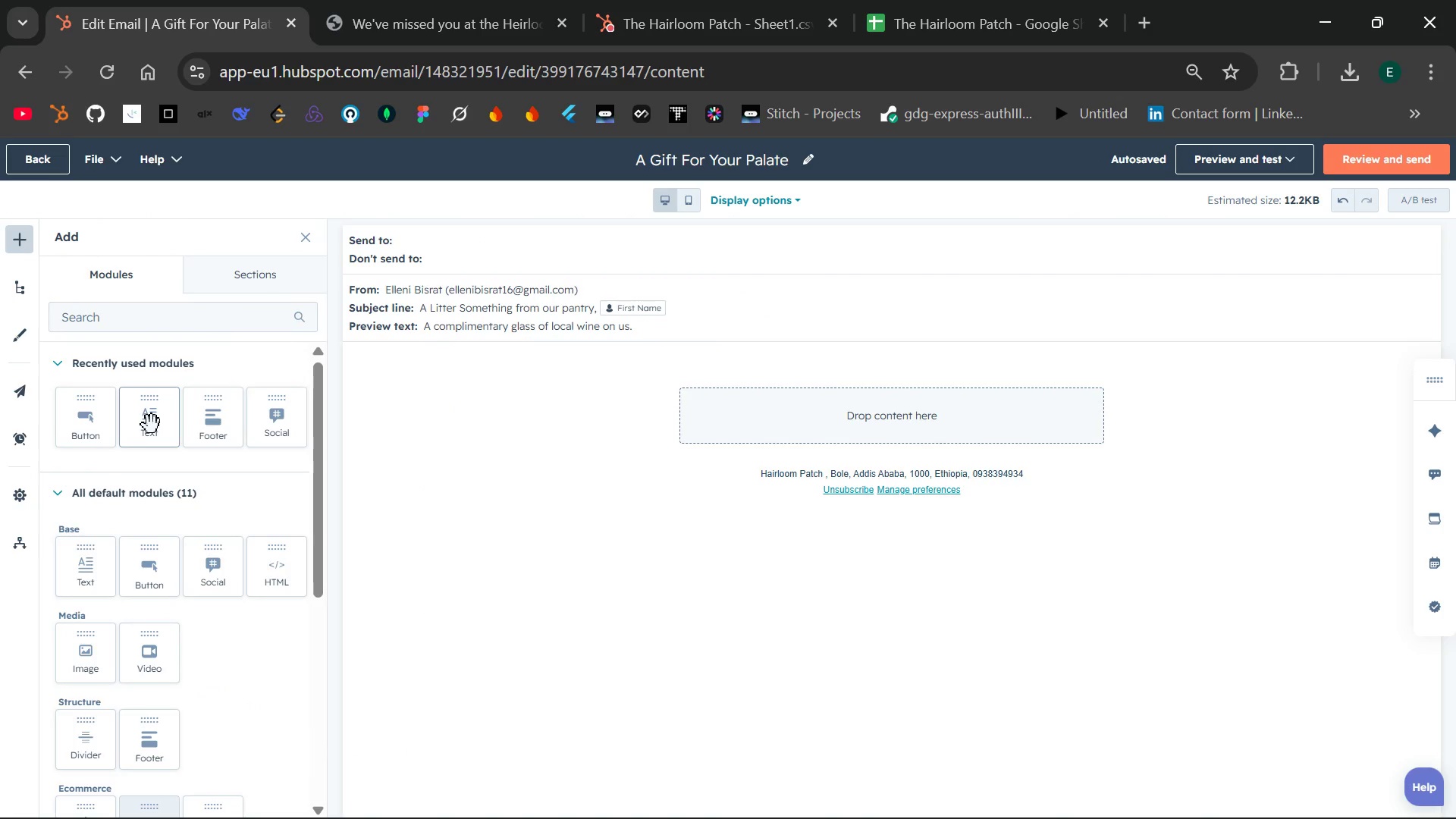 
left_click_drag(start_coordinate=[152, 425], to_coordinate=[787, 421])
 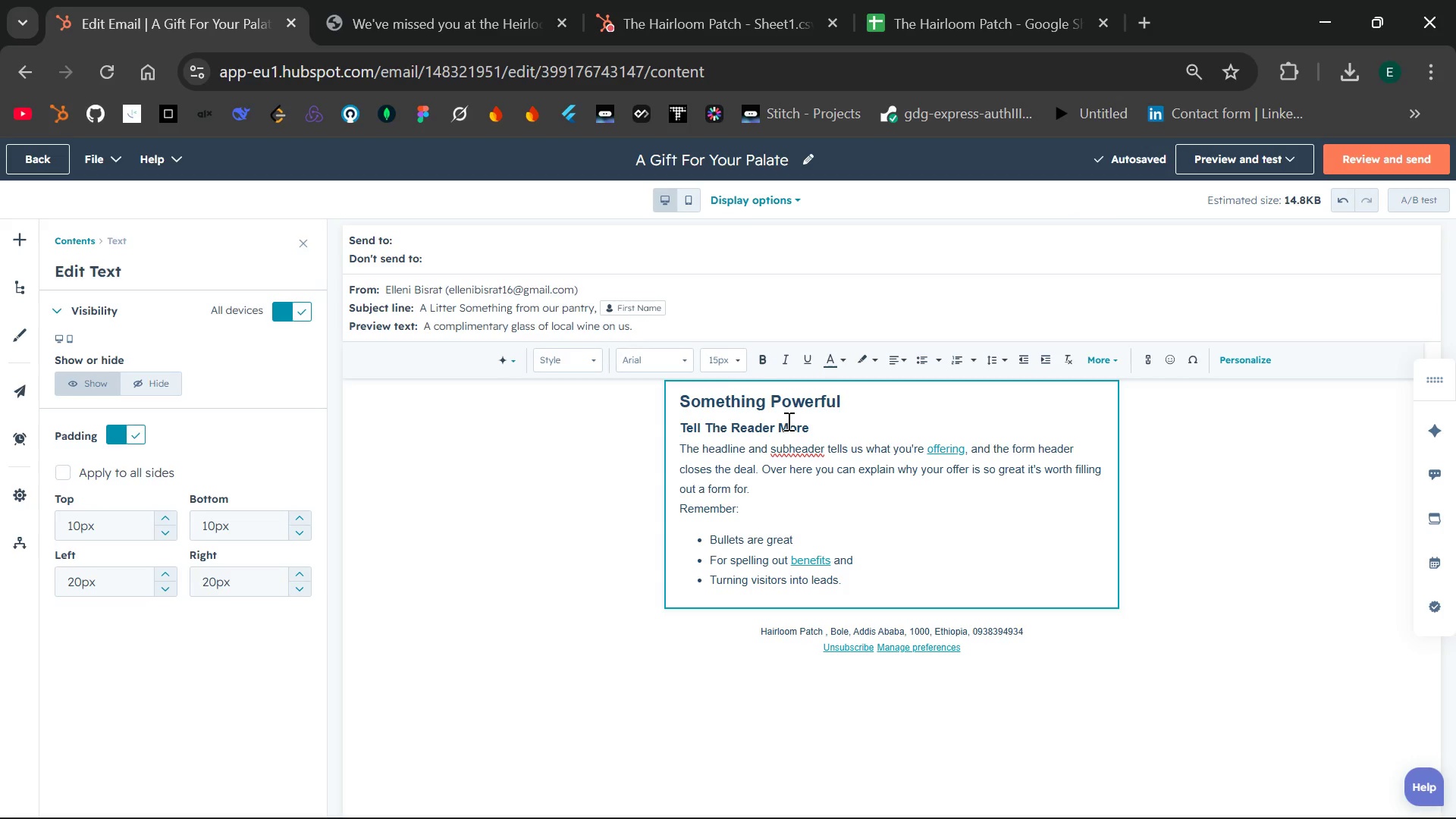 
wait(6.01)
 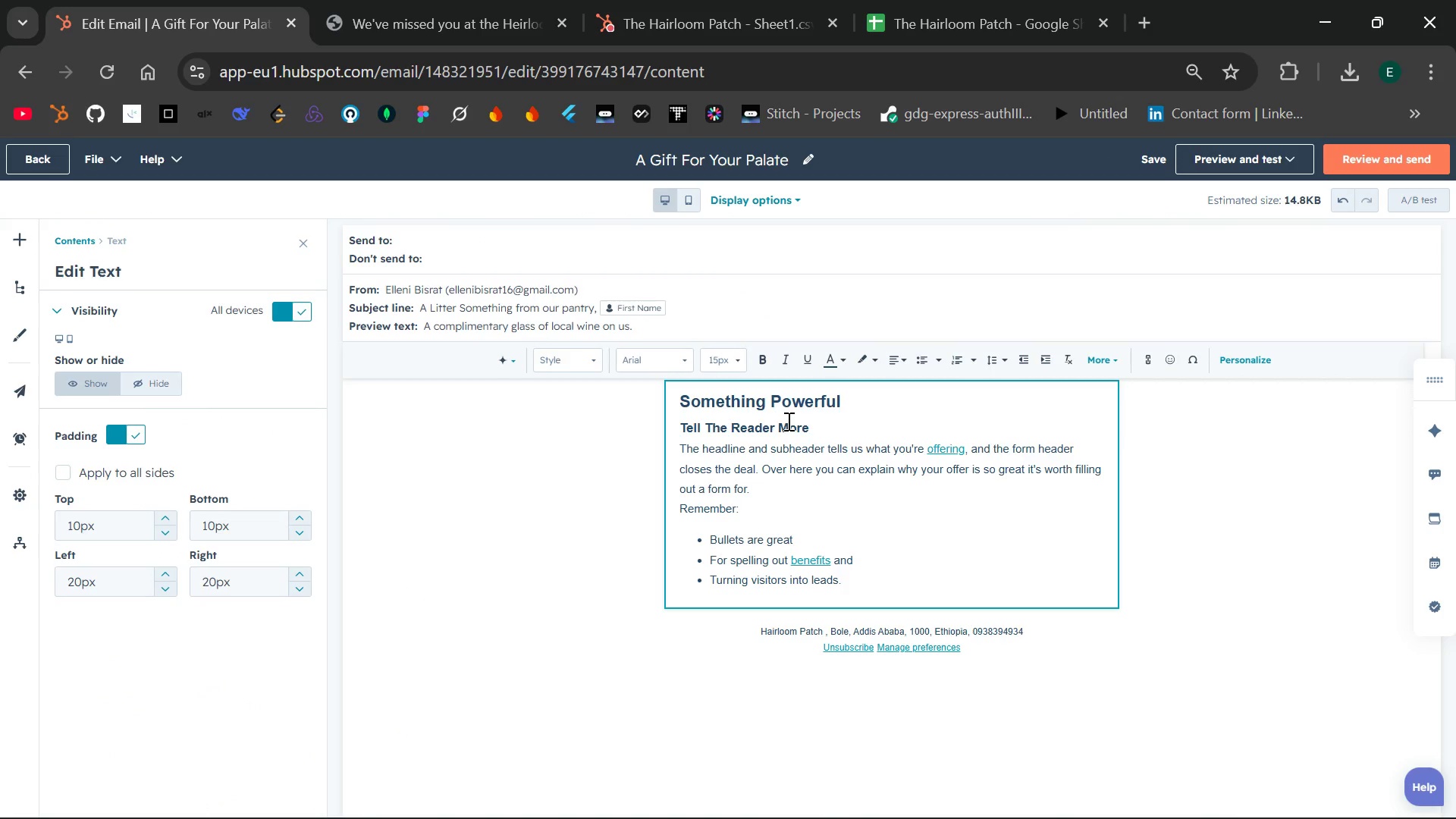 
left_click_drag(start_coordinate=[852, 578], to_coordinate=[674, 390])
 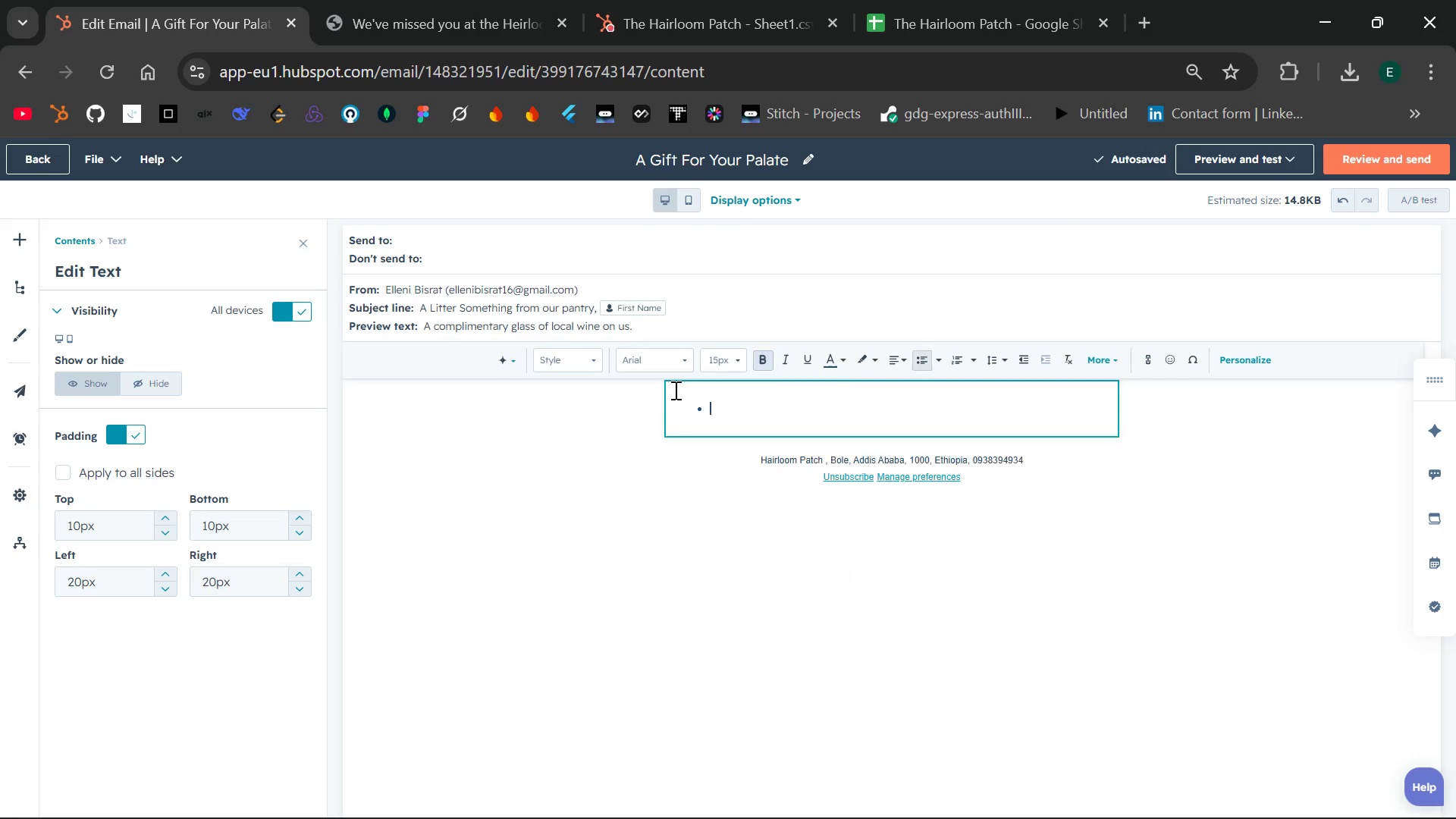 
key(Backspace)
key(Backspace)
type(Dear {{contact )
key(Backspace)
type(.firs)
key(Backspace)
type(tname}})
 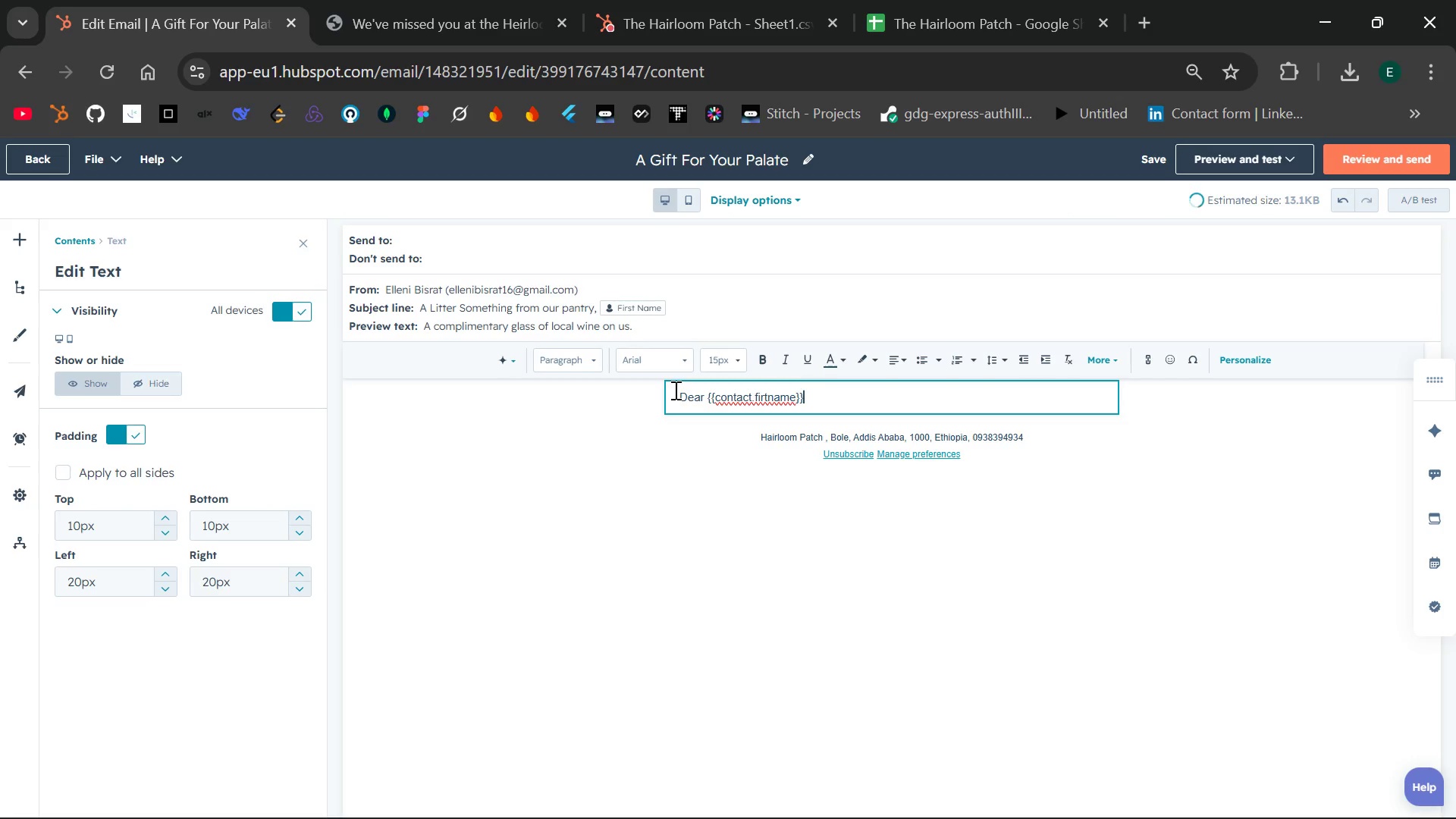 
left_click([795, 388])
 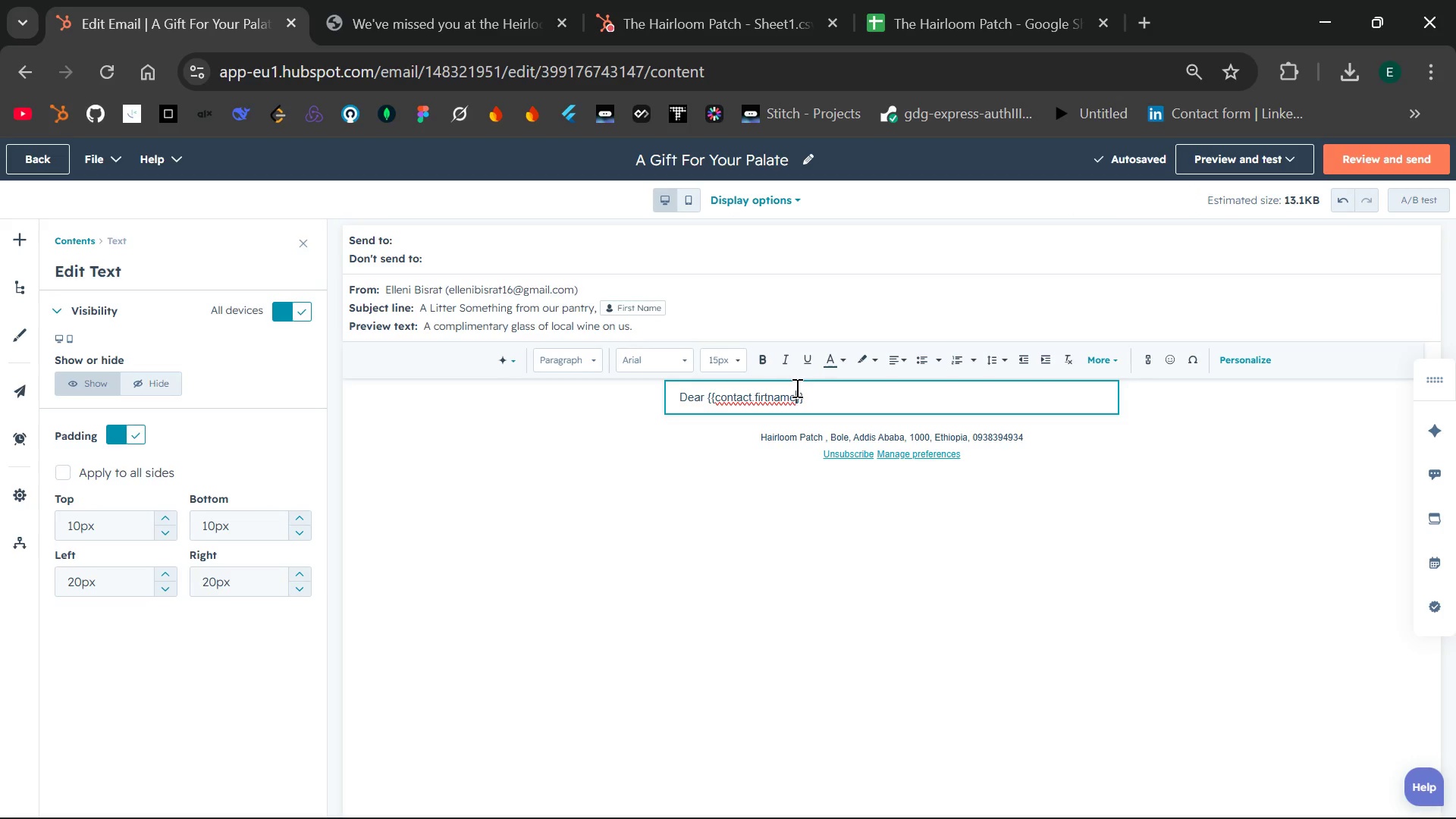 
key(Space)
 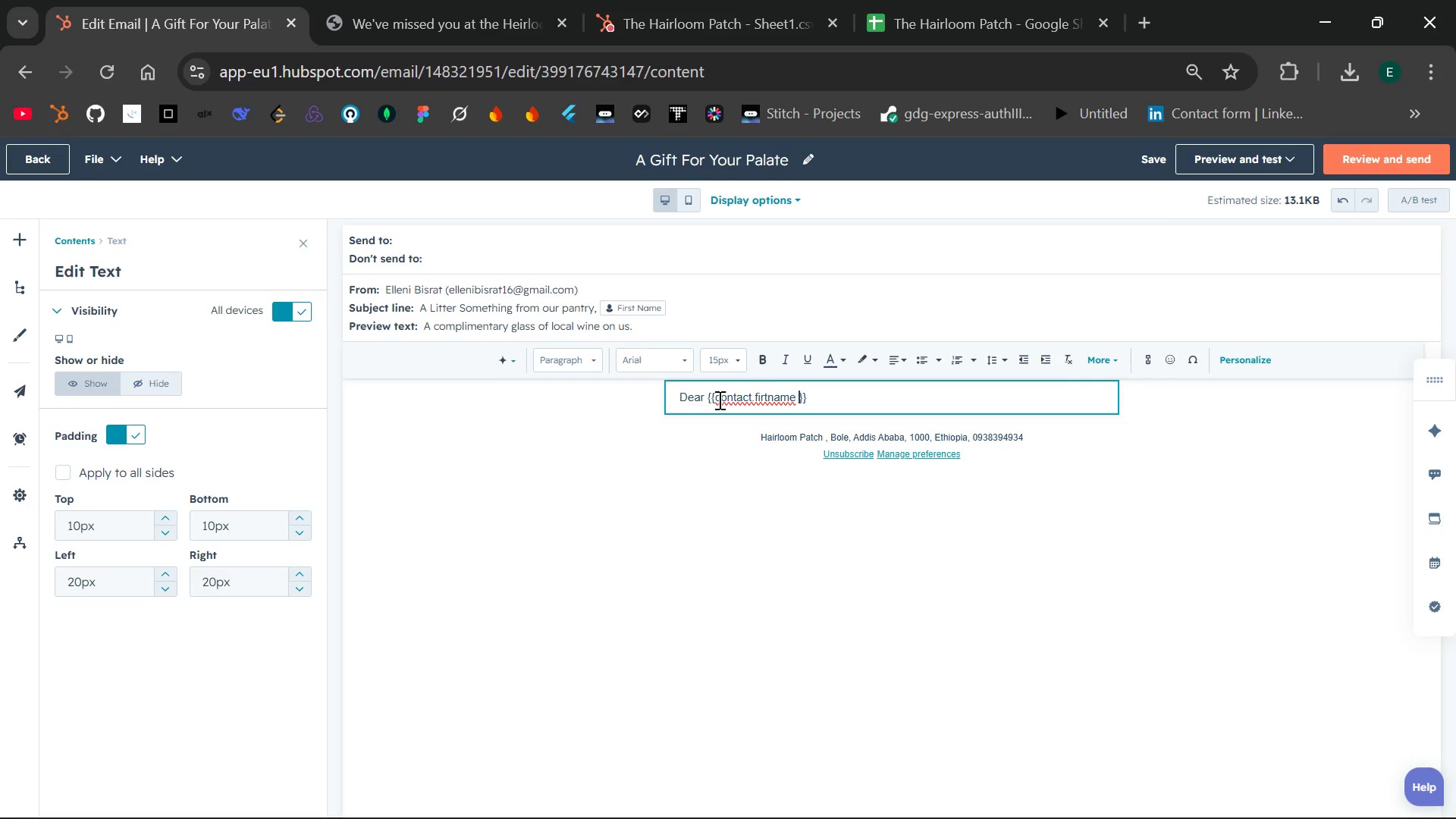 
left_click([717, 400])
 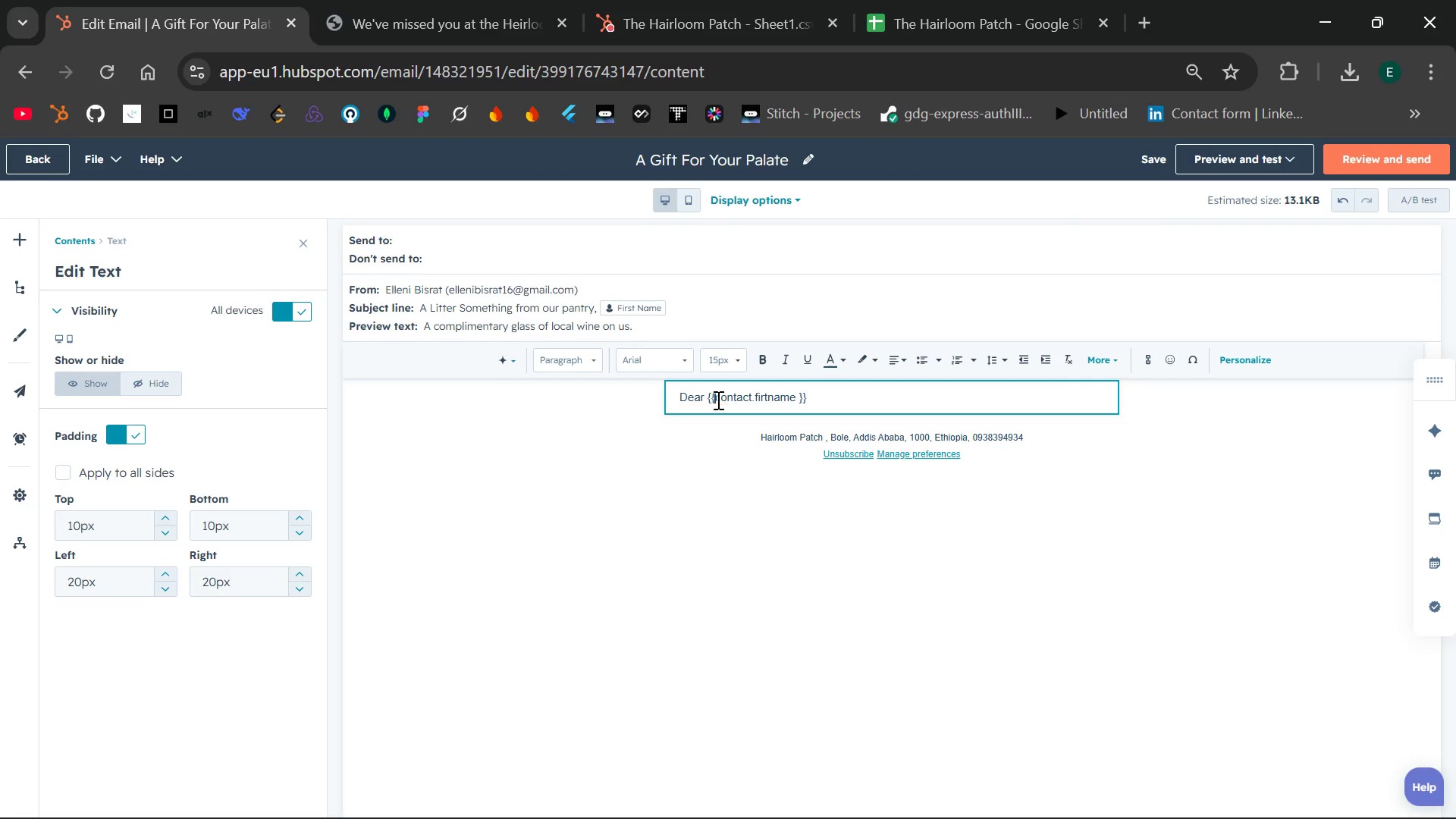 
key(Space)
 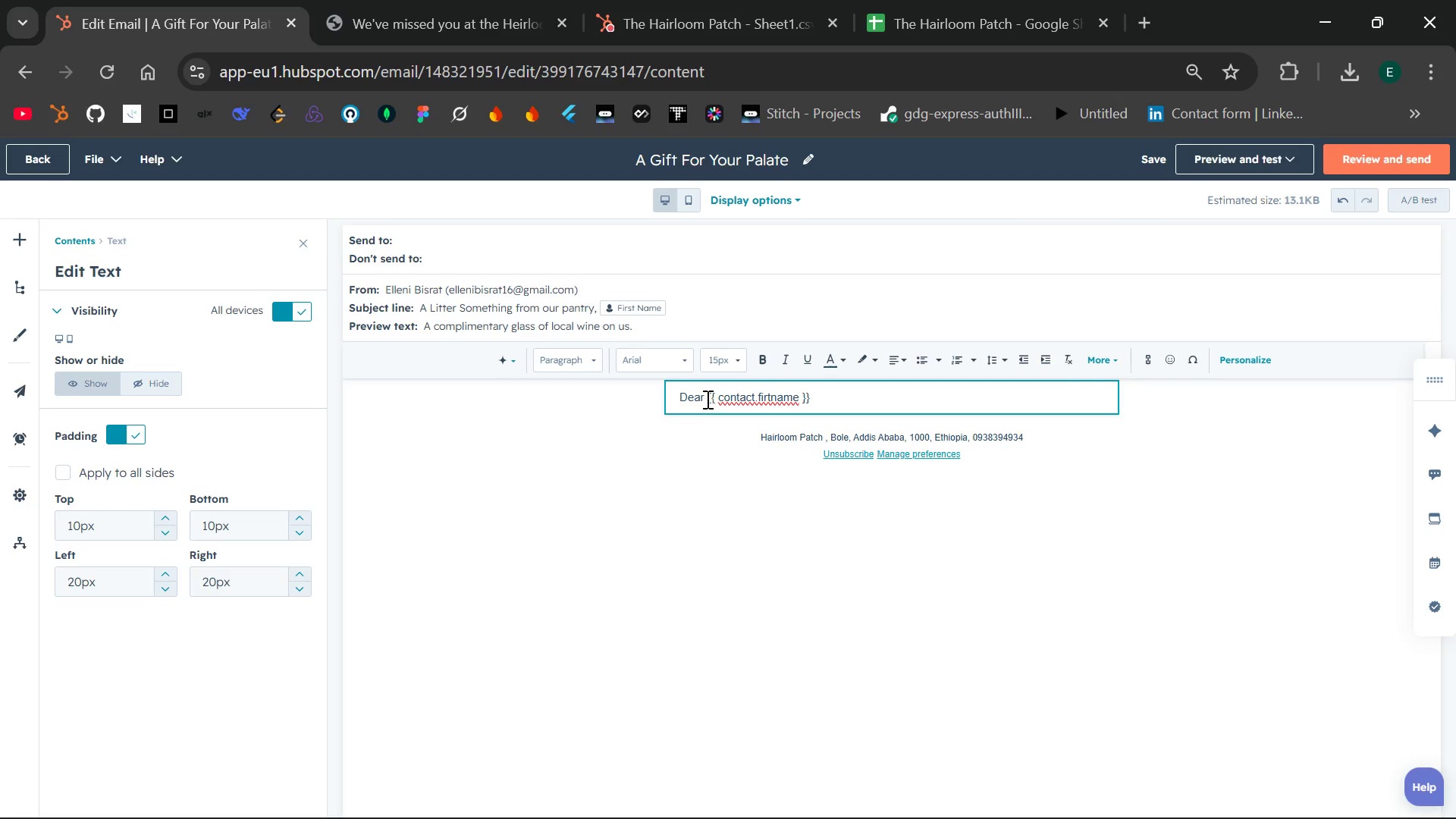 
left_click_drag(start_coordinate=[705, 399], to_coordinate=[811, 400])
 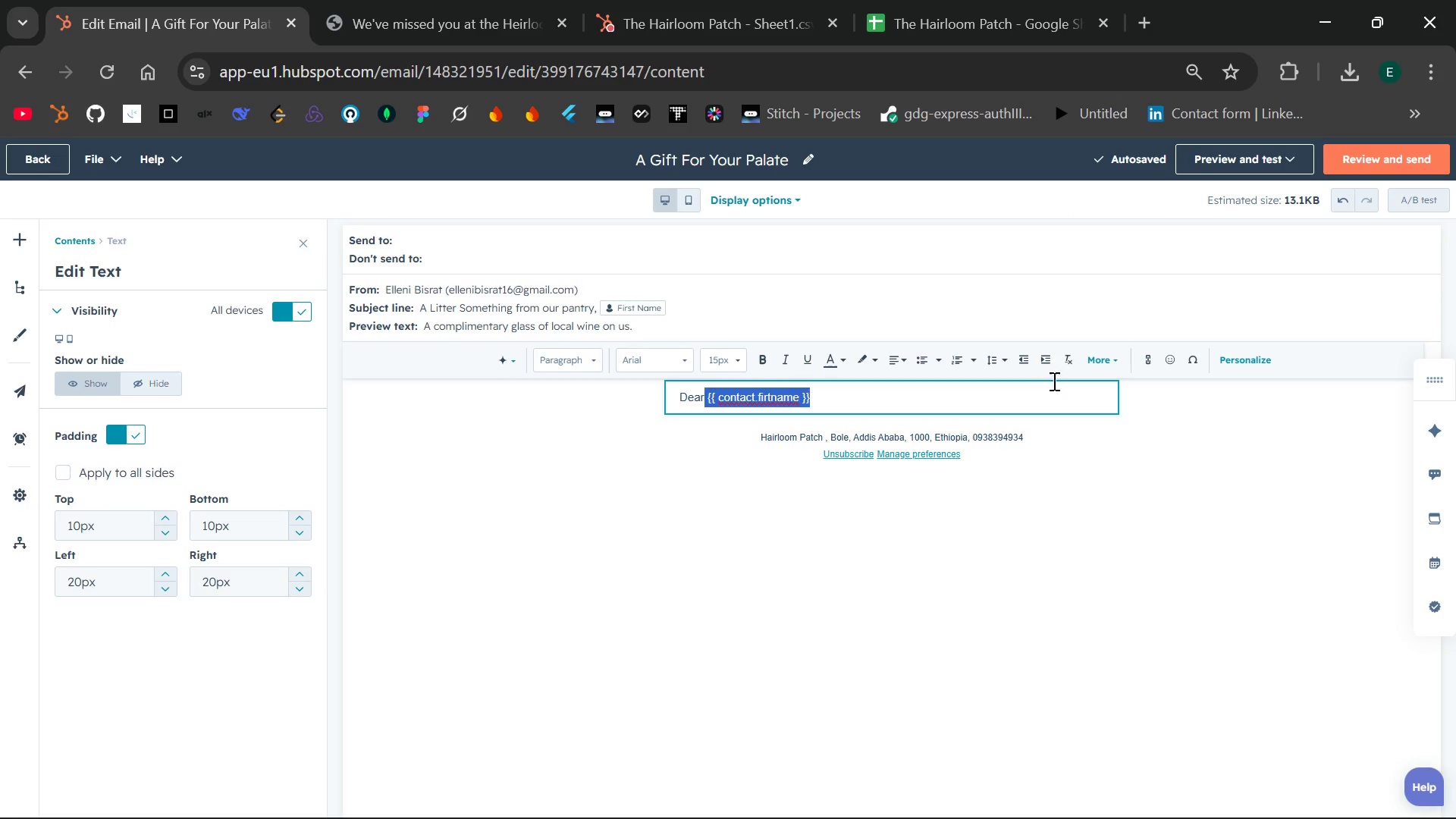 
left_click([1241, 356])
 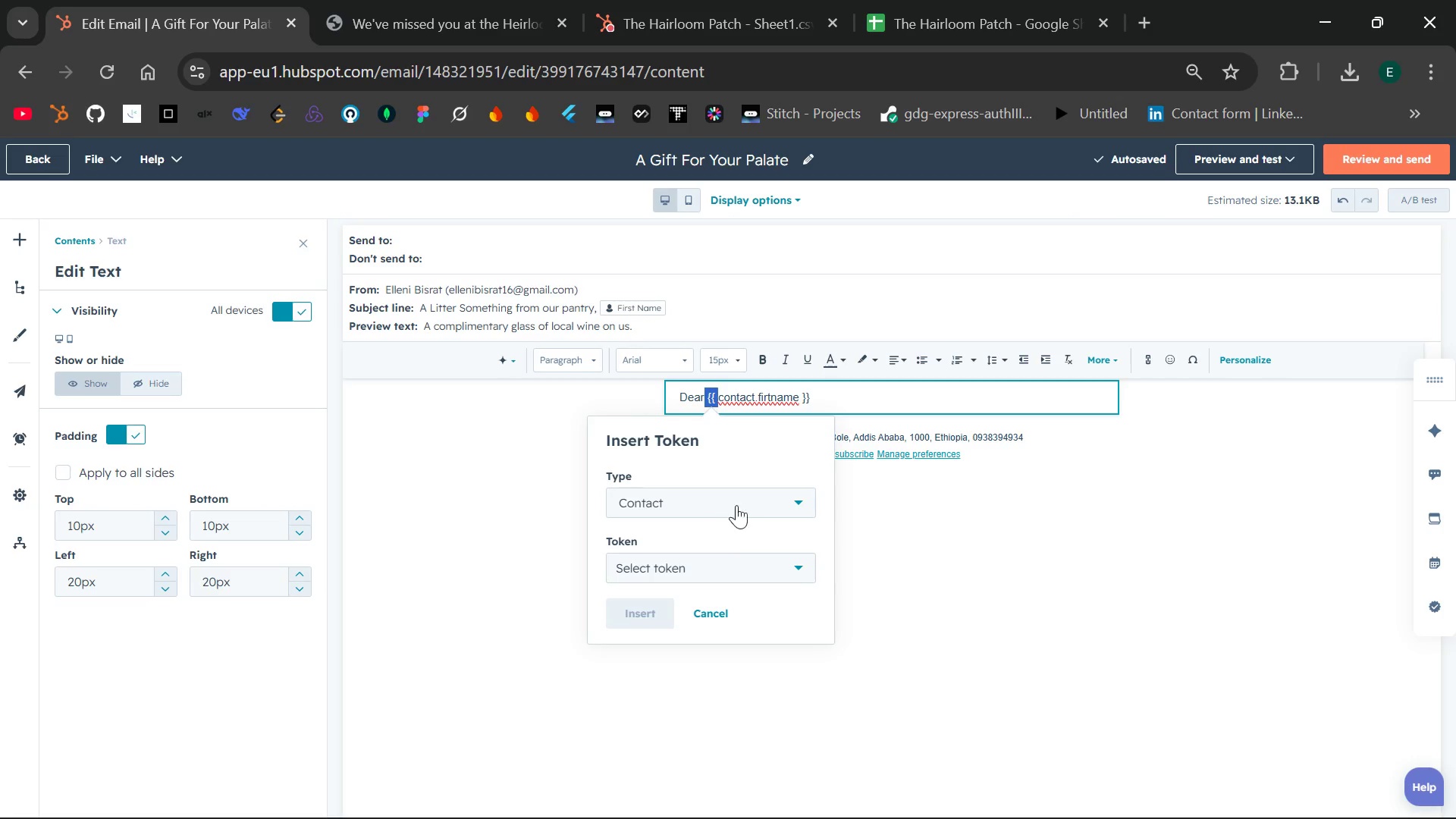 
left_click([783, 500])
 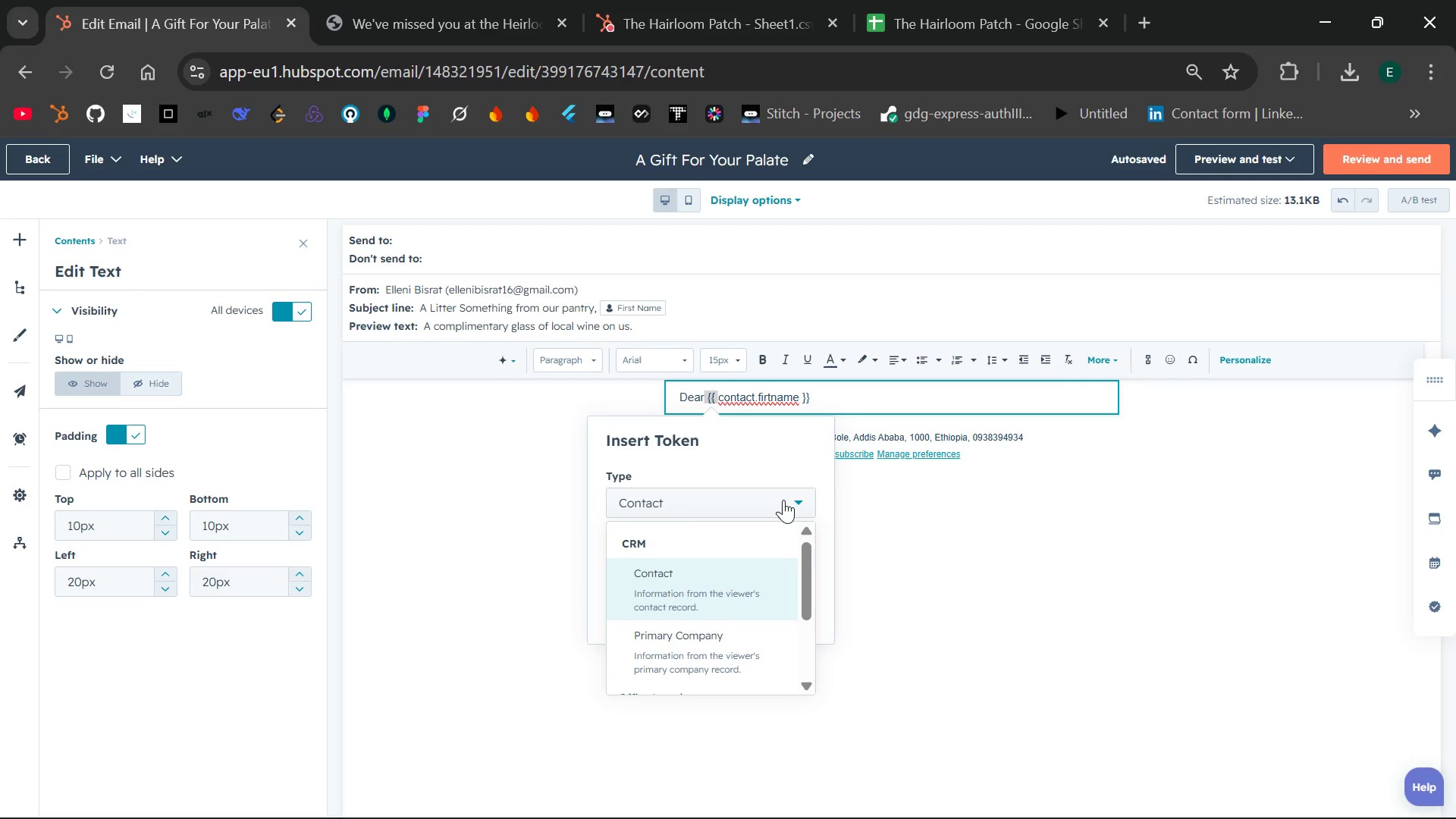 
left_click([783, 500])
 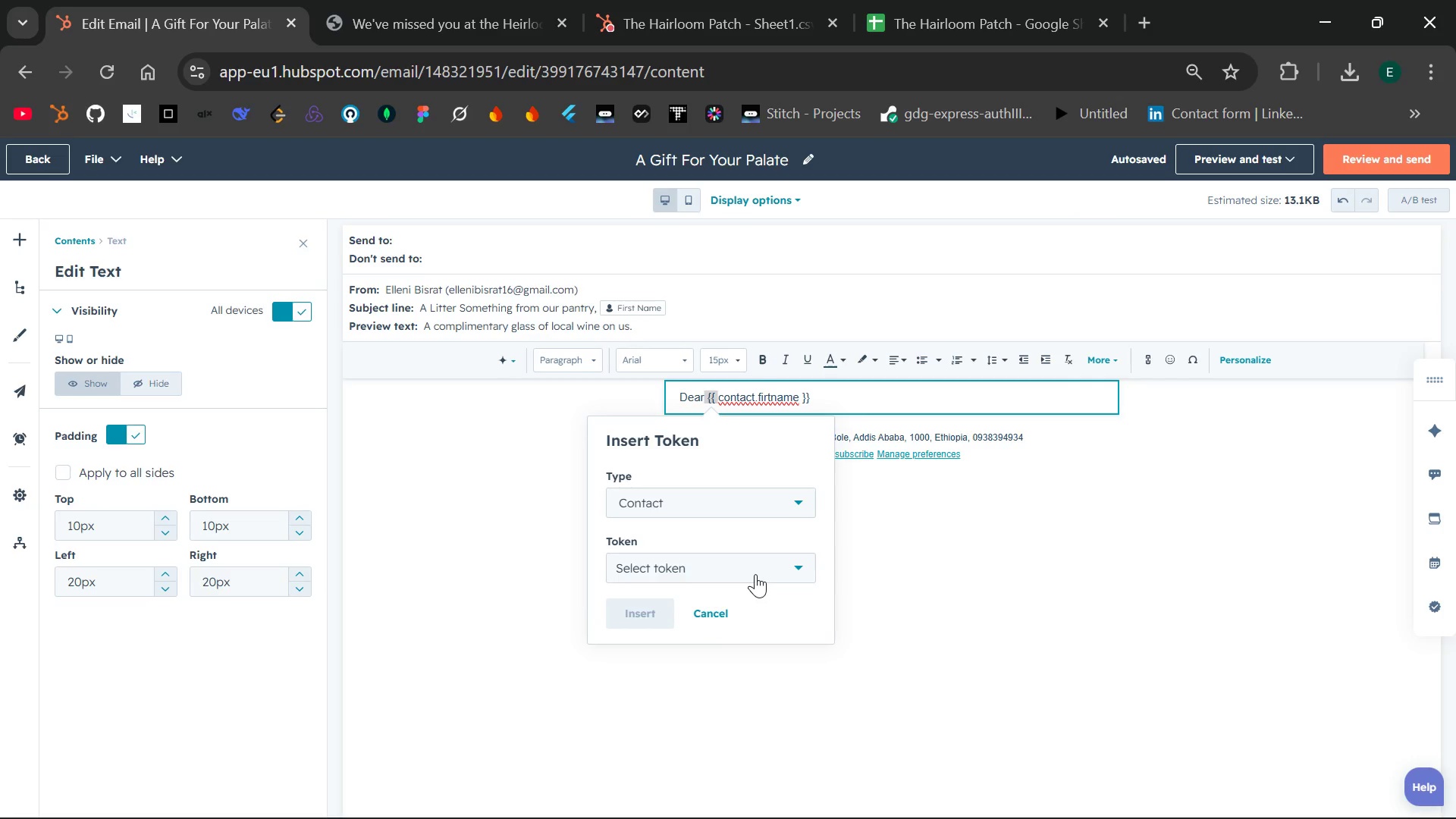 
left_click([755, 574])
 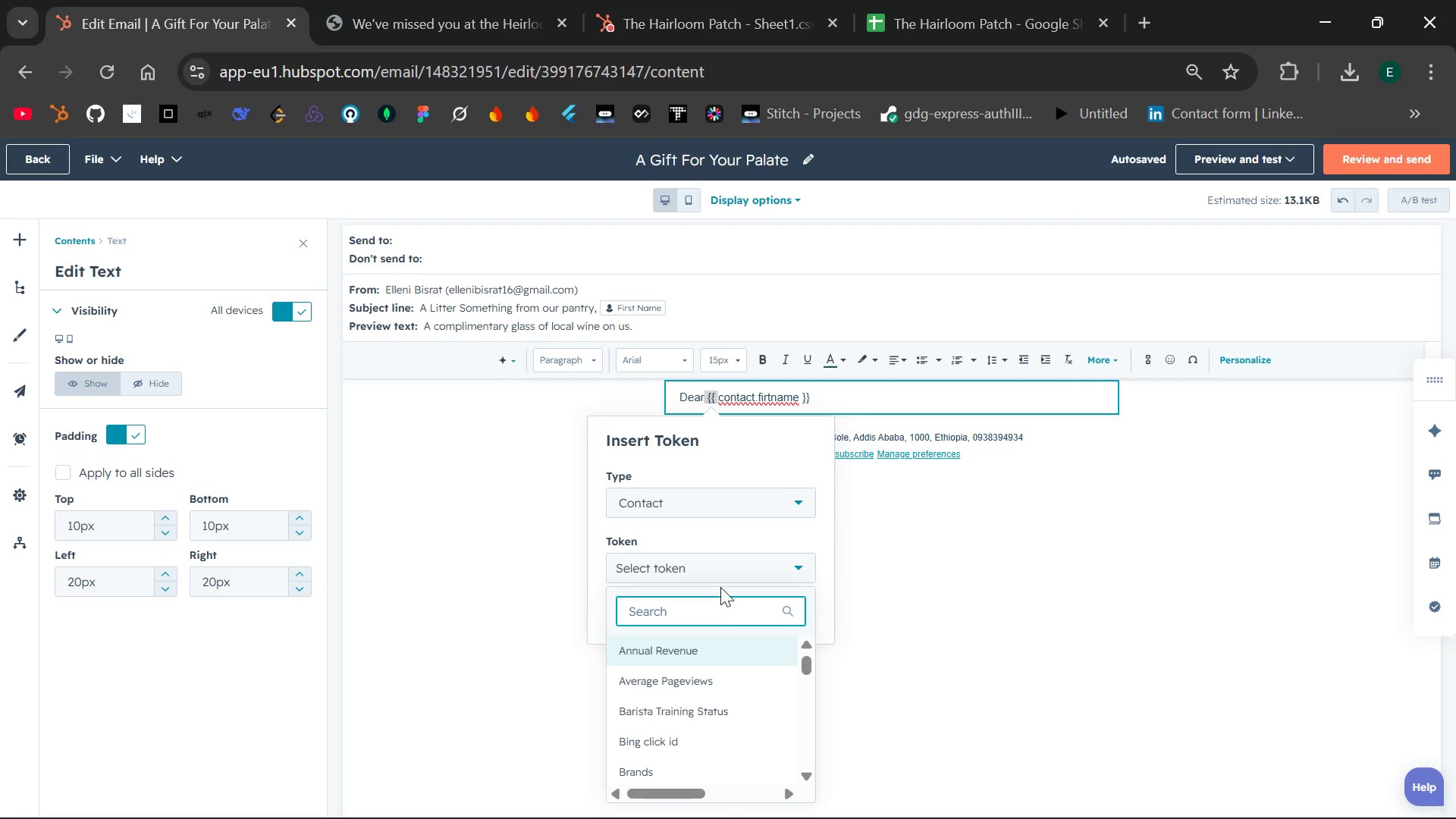 
type(first n)
 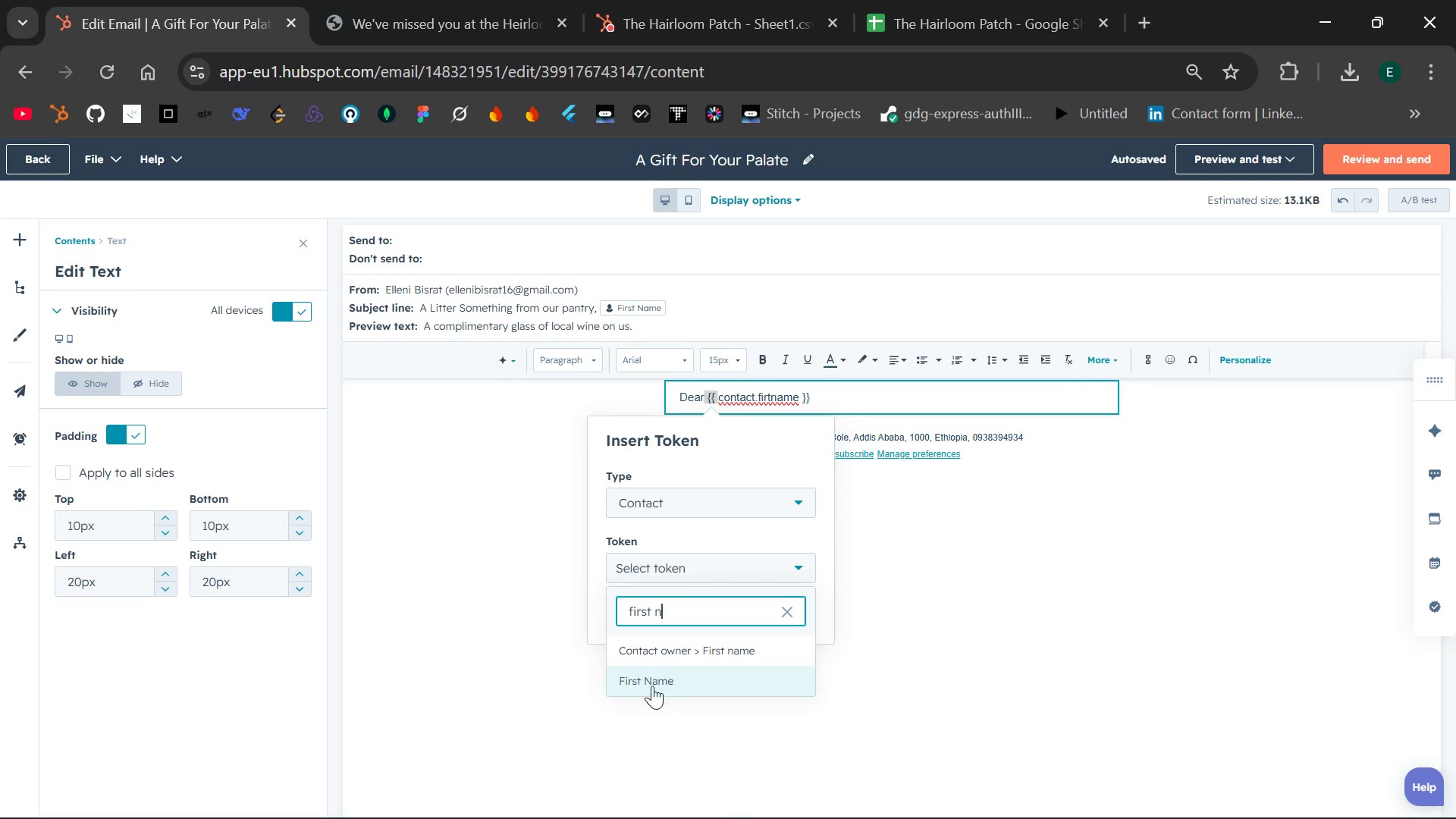 
left_click([651, 683])
 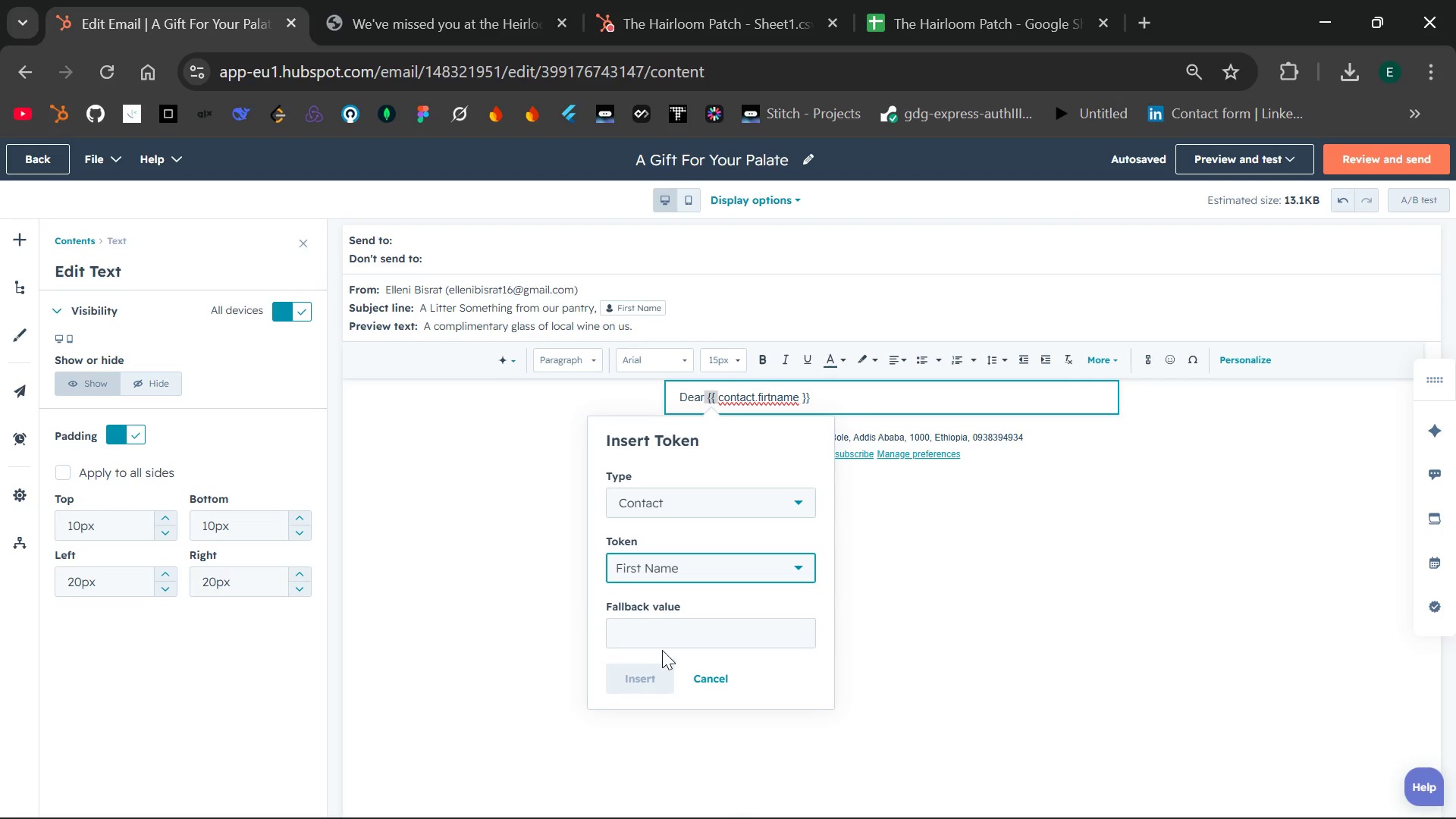 
left_click([675, 627])
 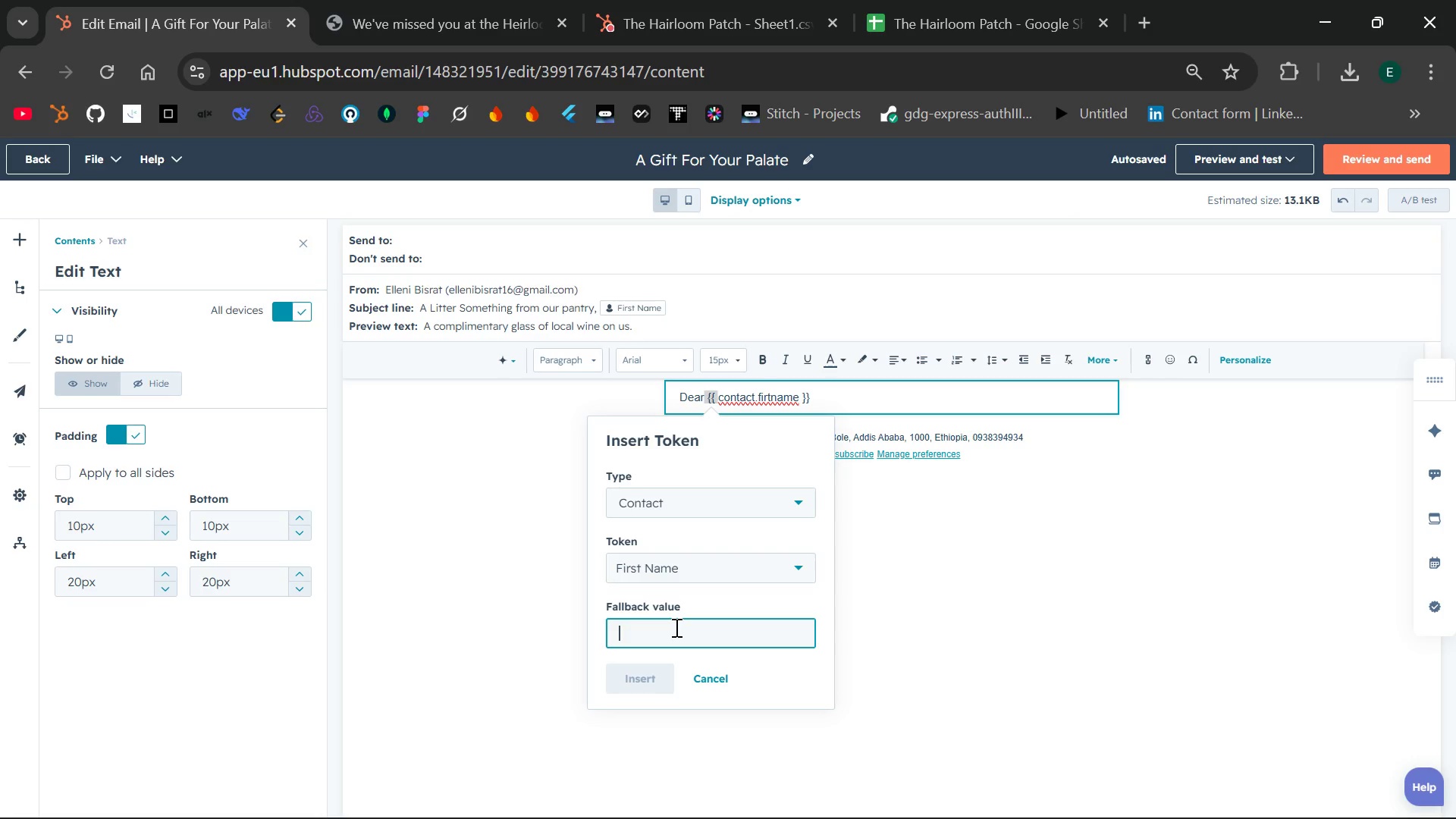 
type(the)
key(Backspace)
type(re)
key(Backspace)
key(Backspace)
type(ere)
 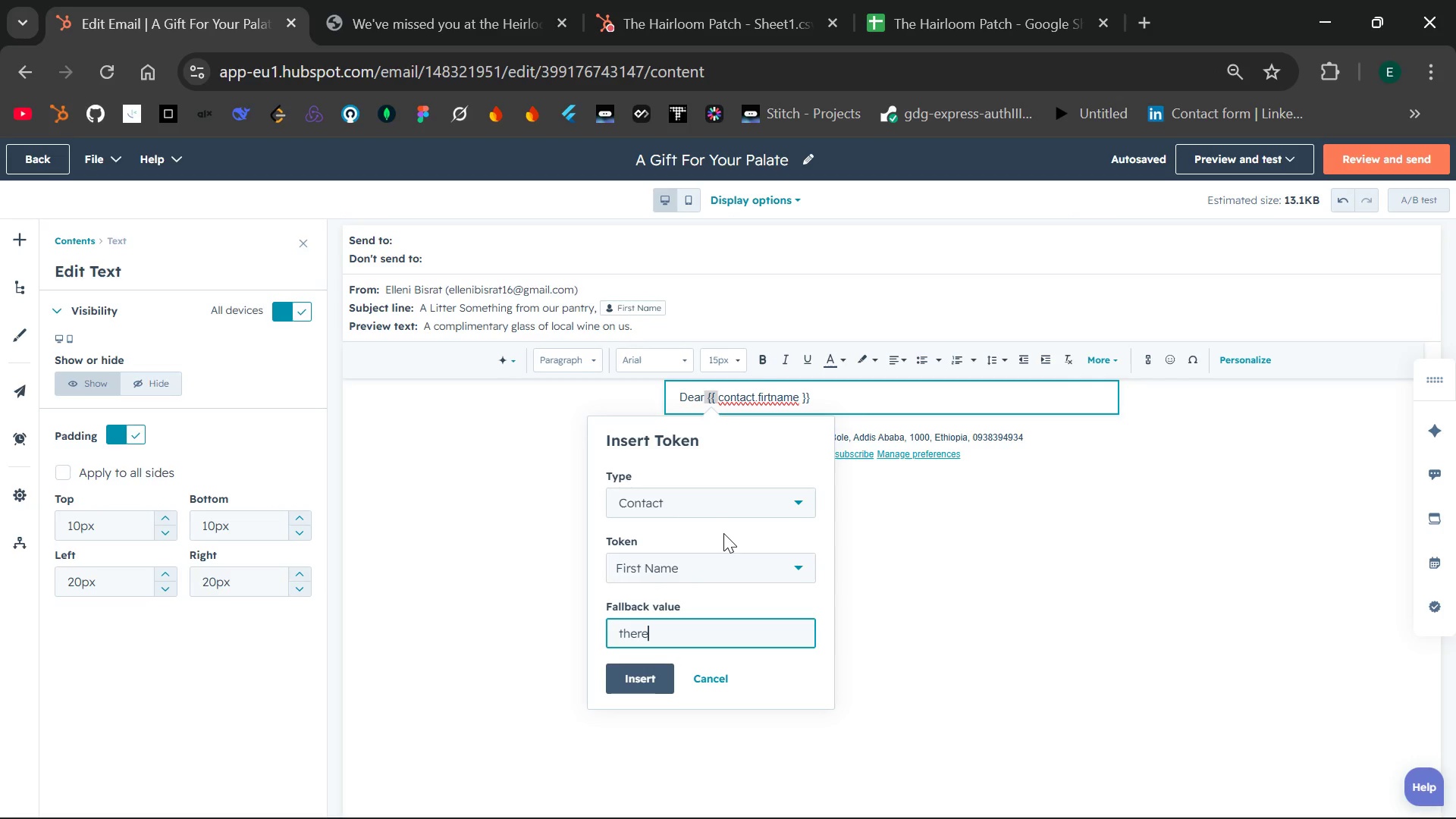 
key(Backspace)
 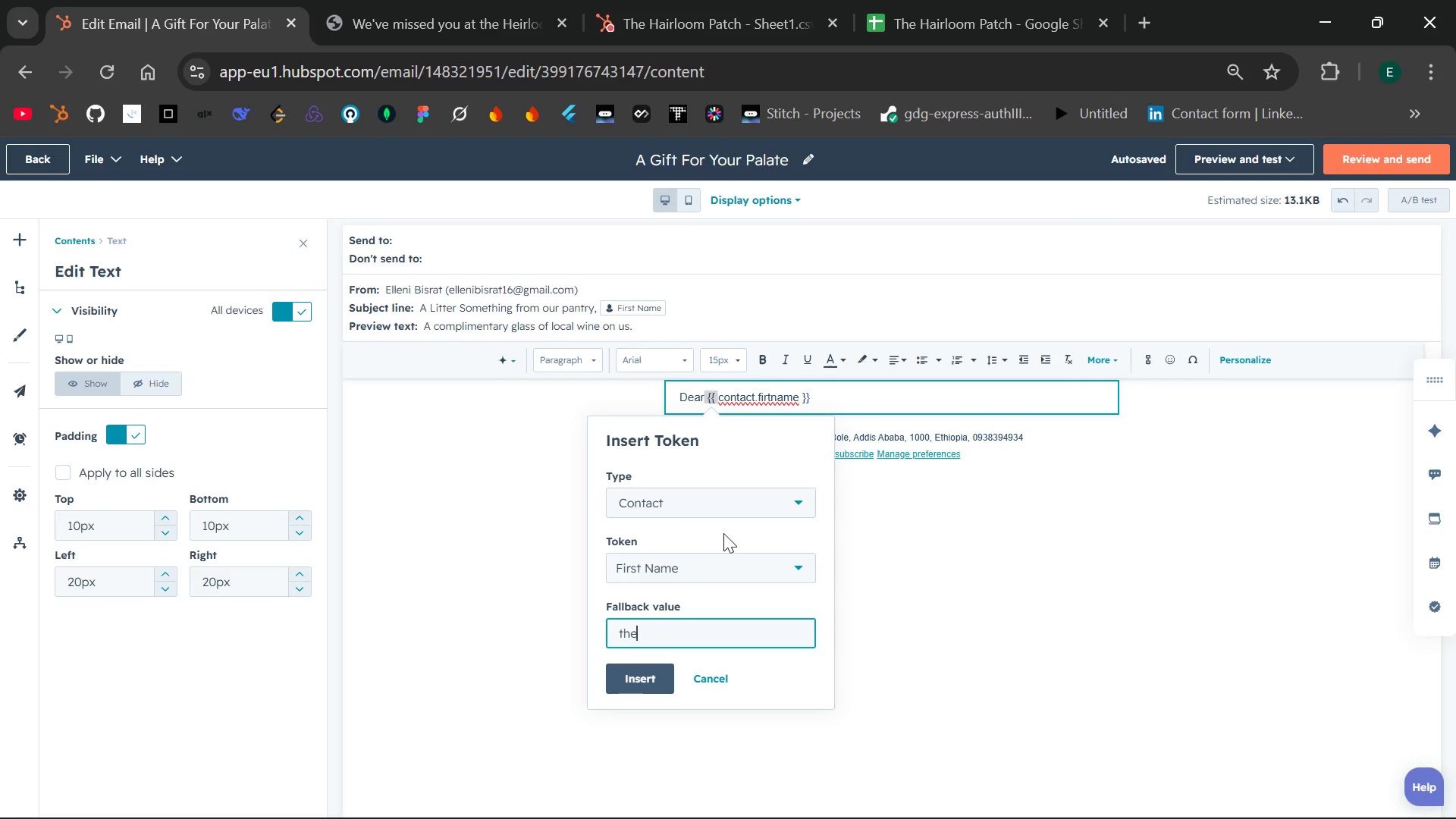 
key(Backspace)
 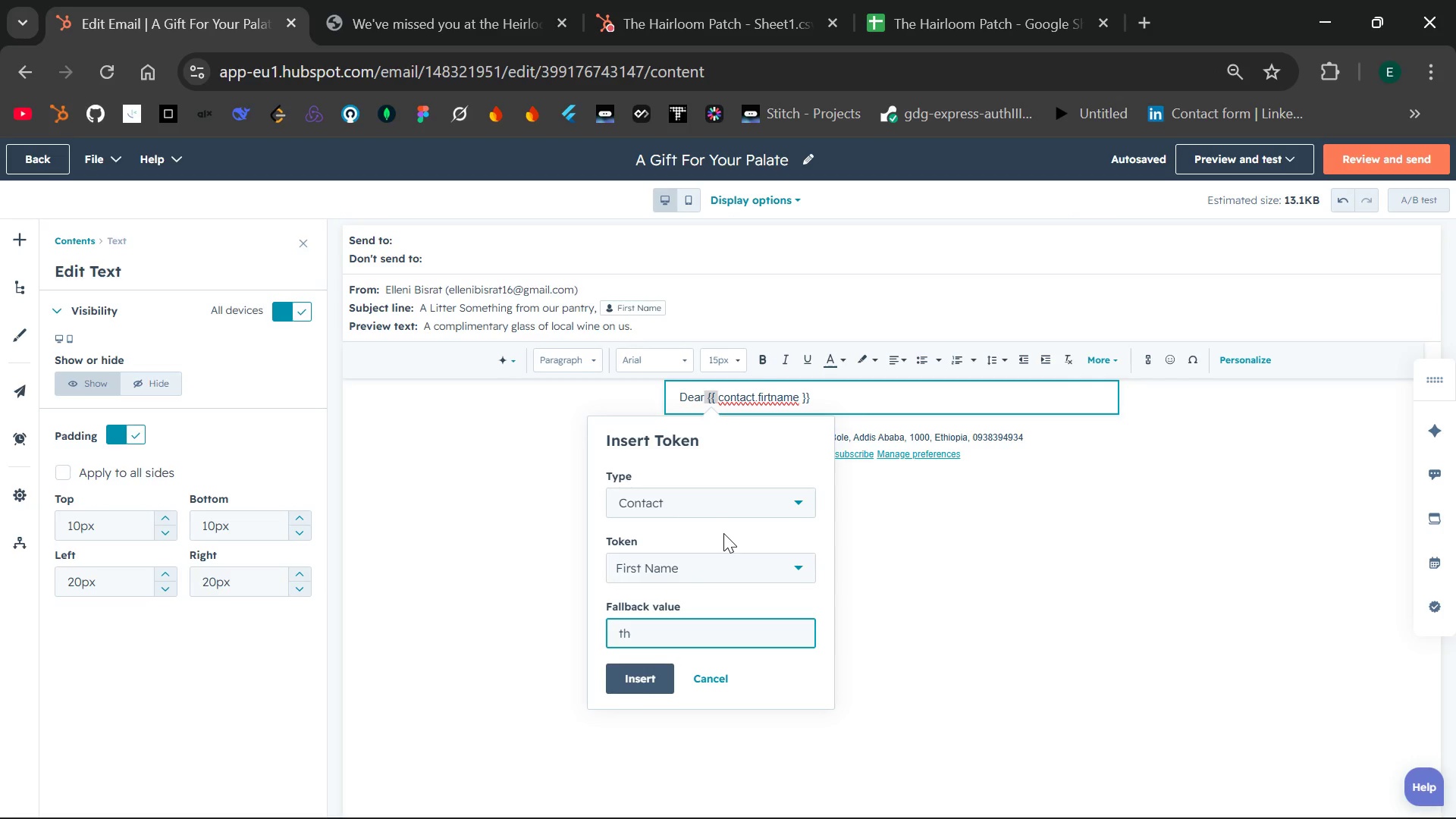 
key(Backspace)
 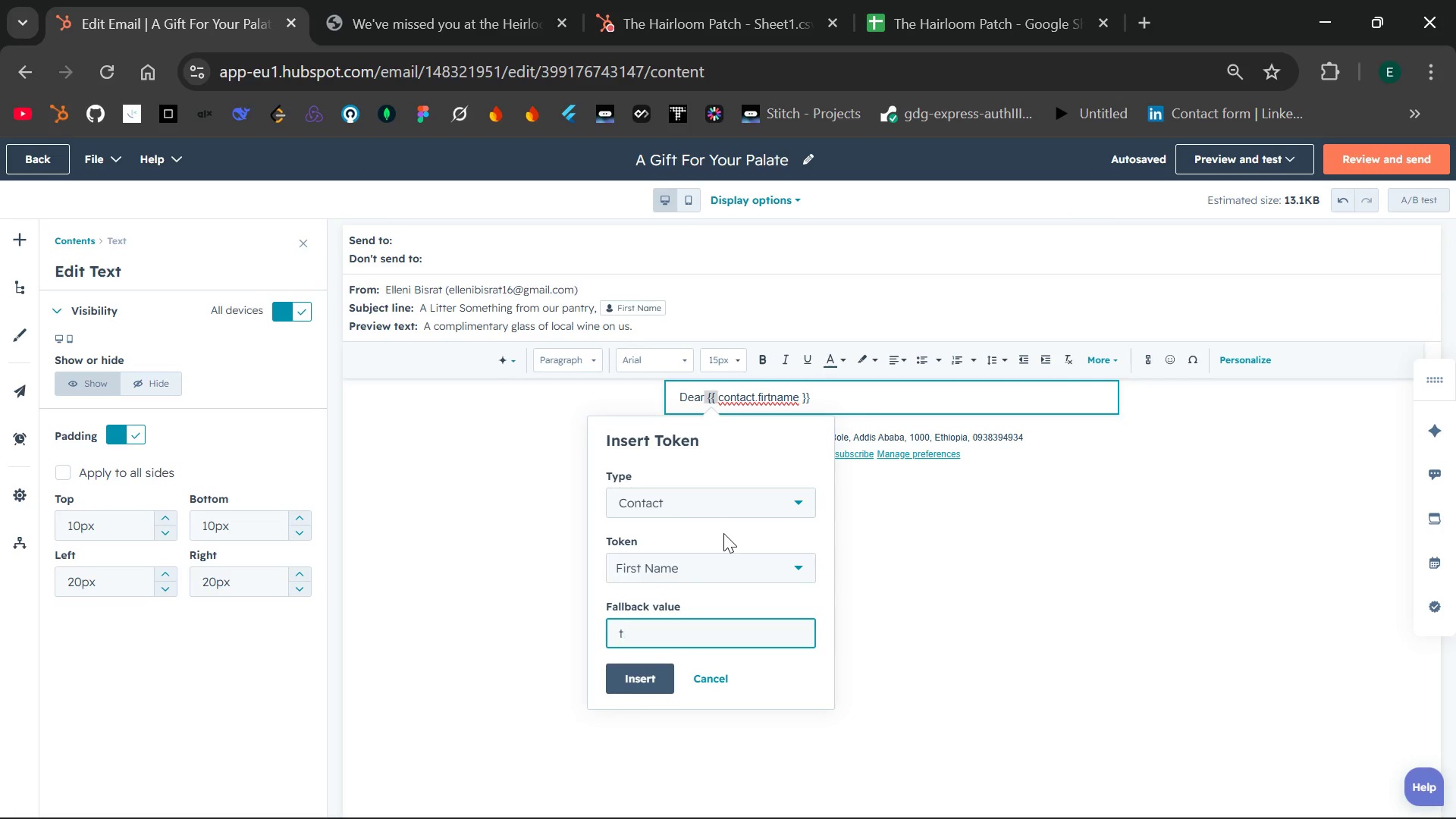 
key(Backspace)
 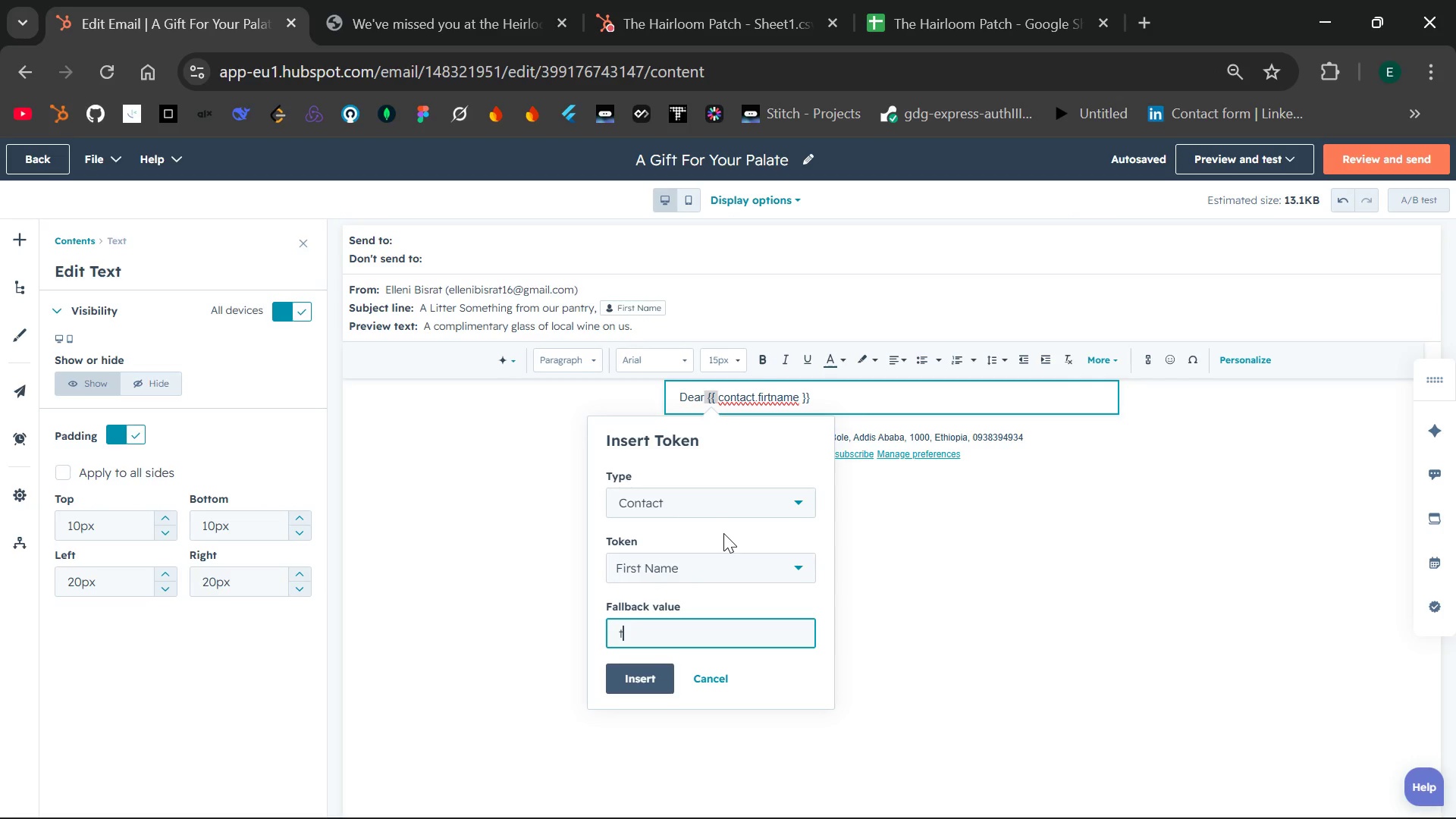 
key(Backspace)
 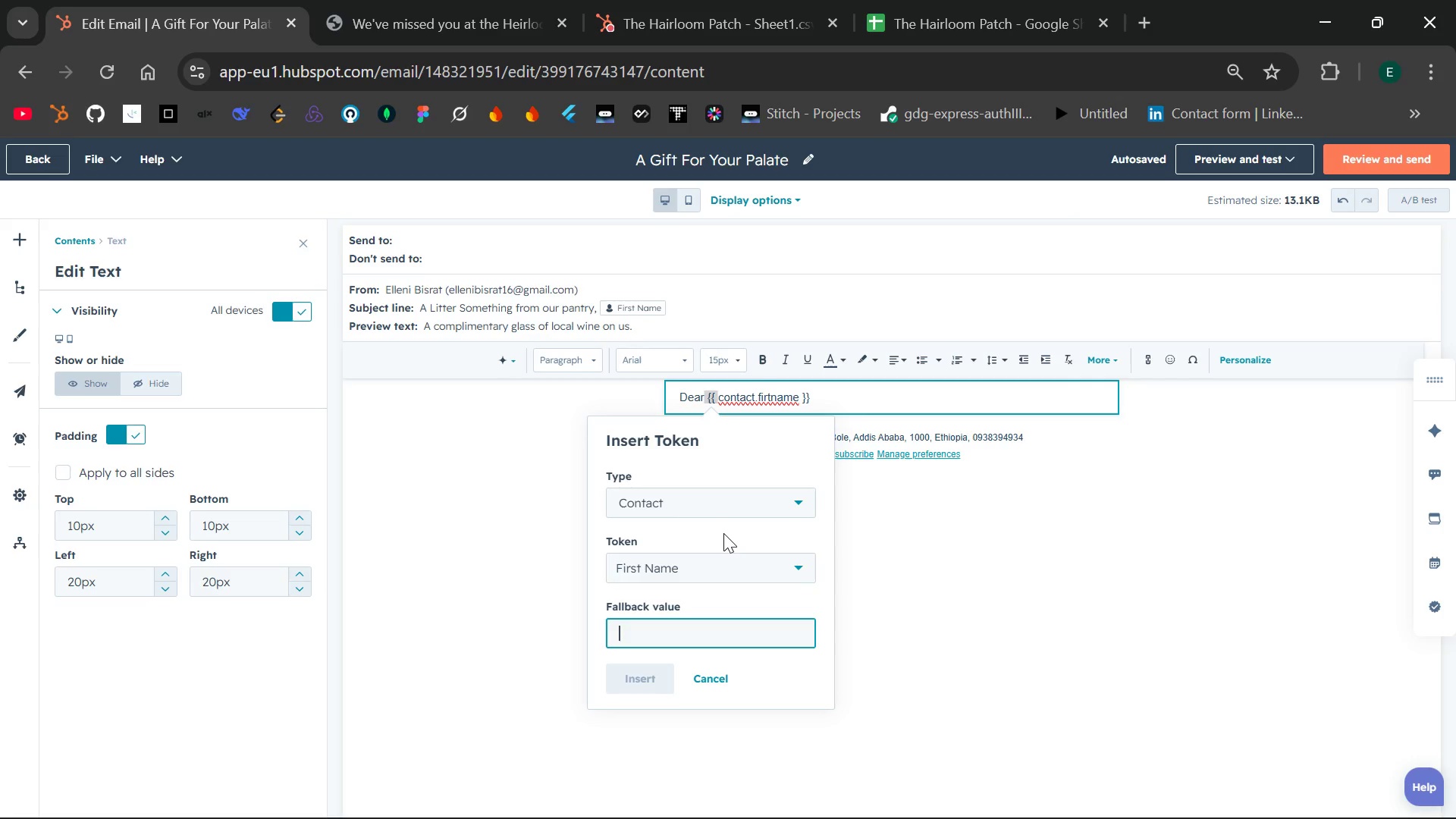 
wait(5.48)
 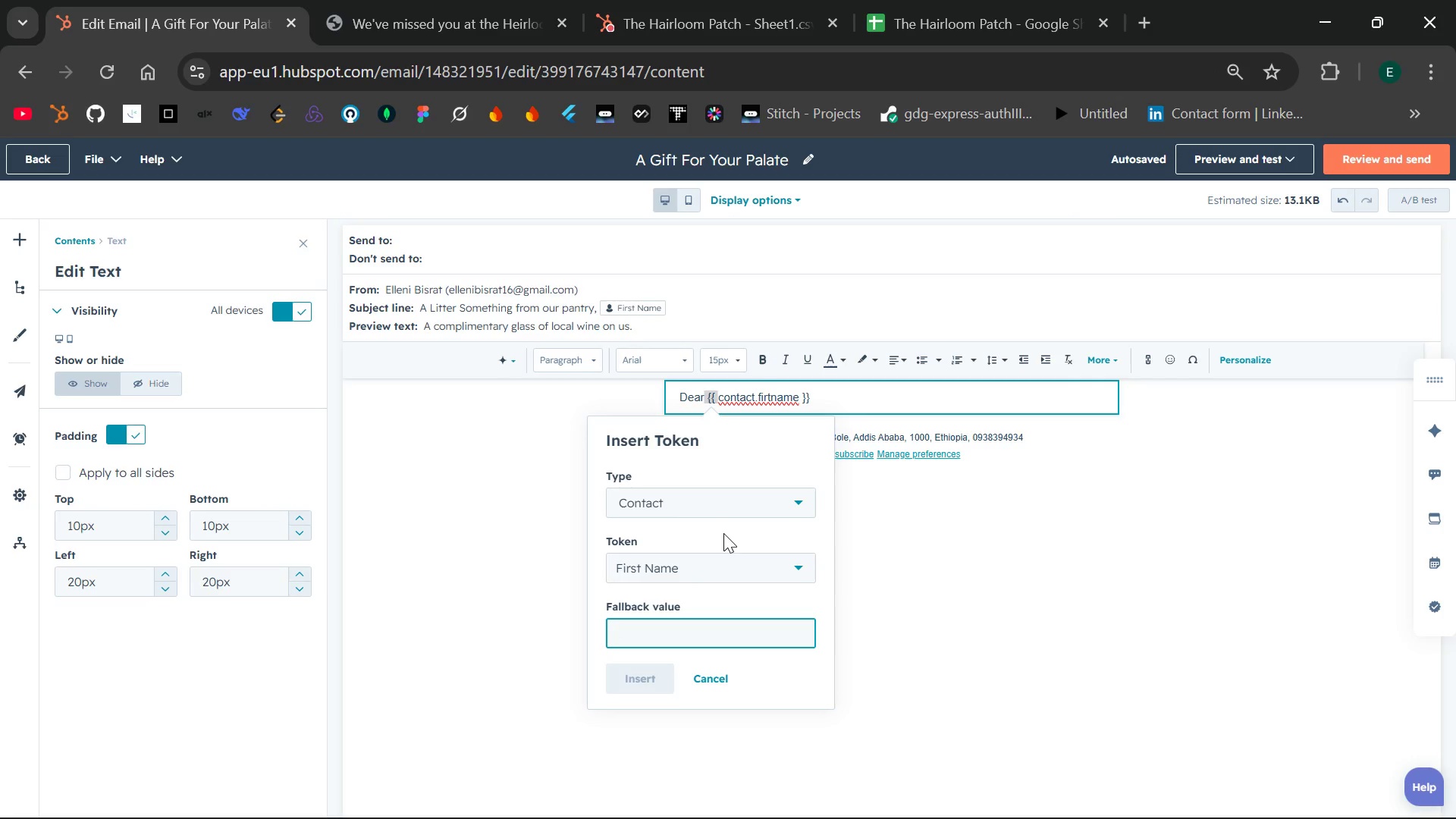 
type(client)
 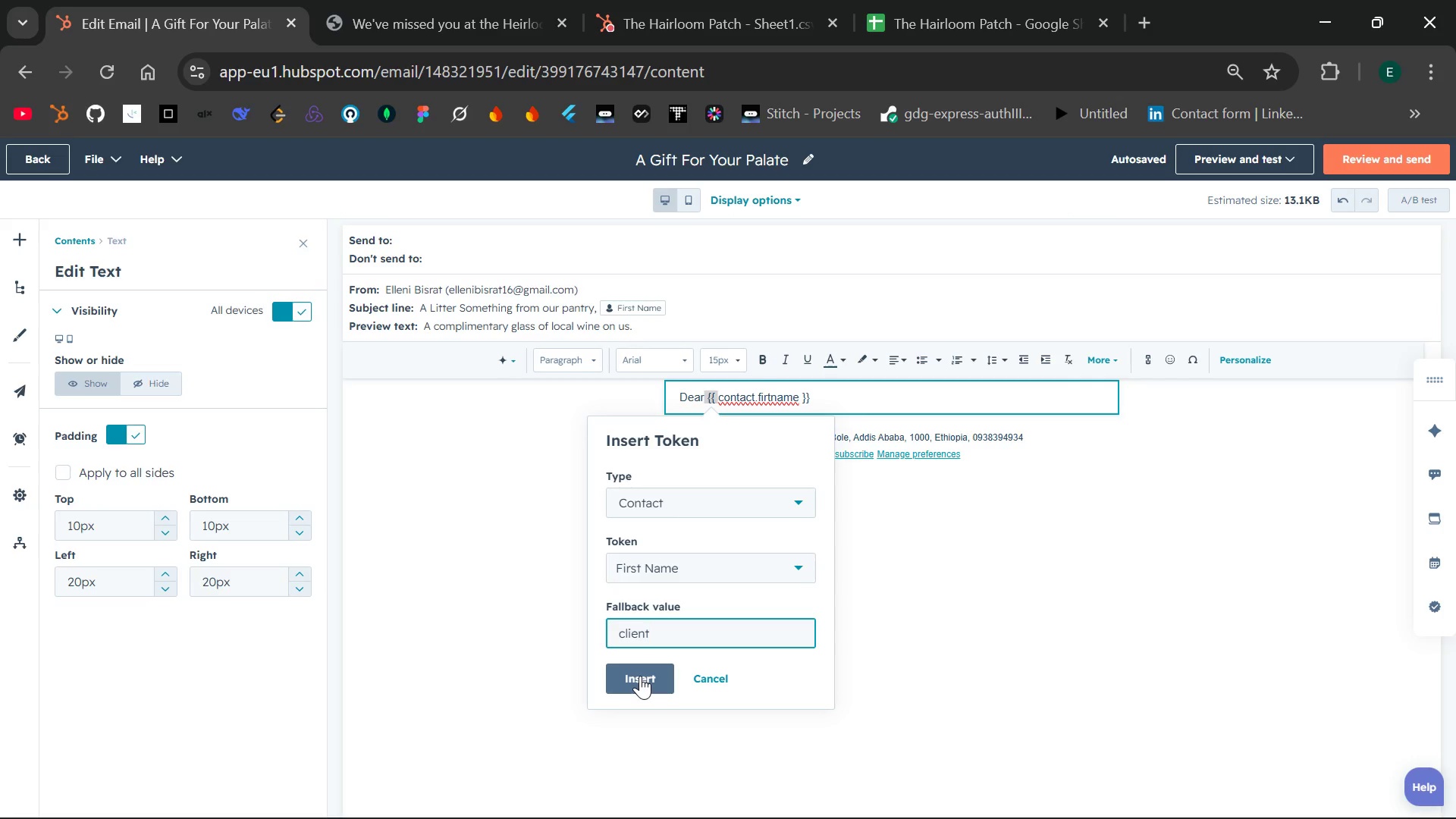 
left_click([640, 676])
 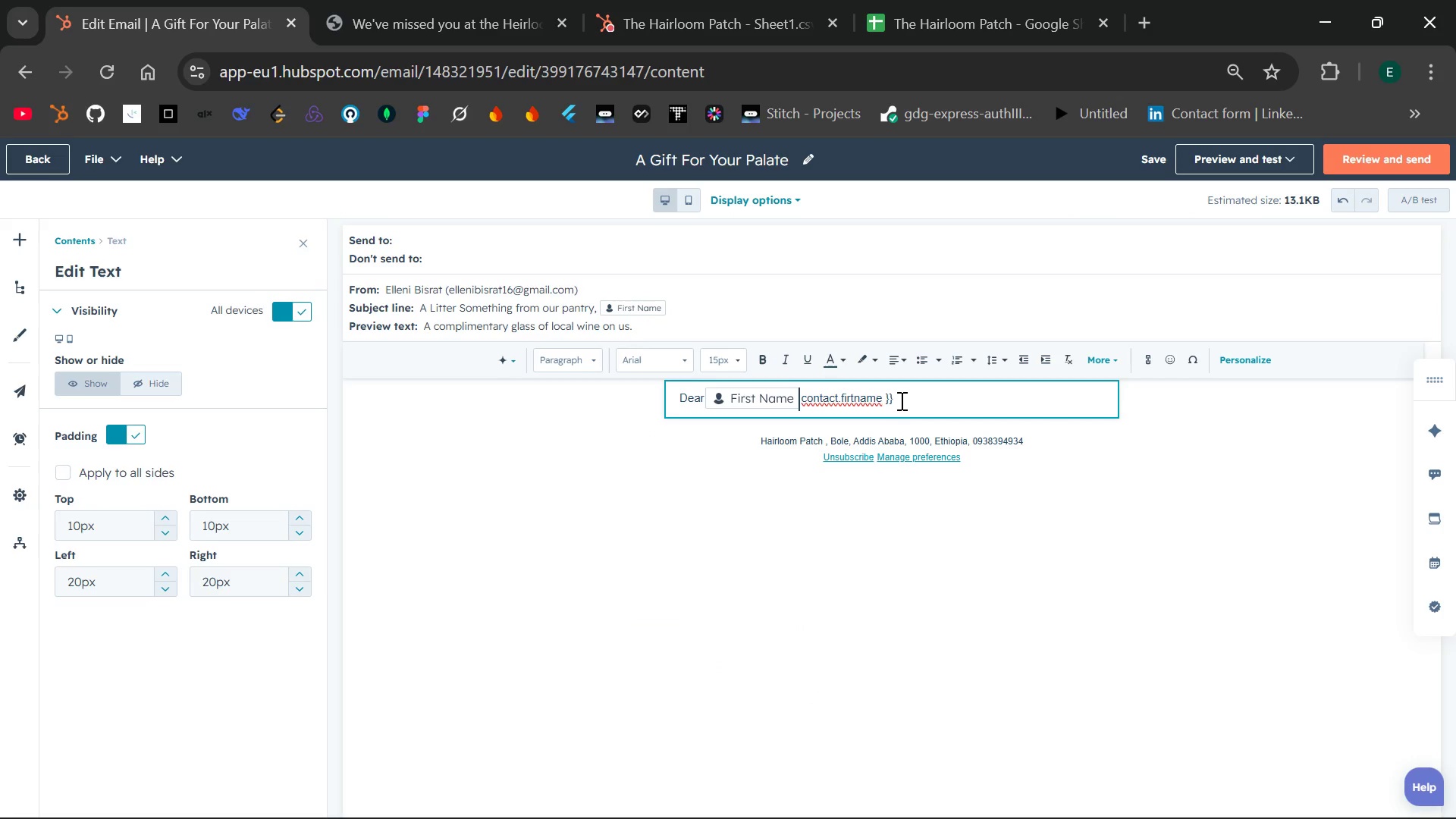 
left_click([900, 400])
 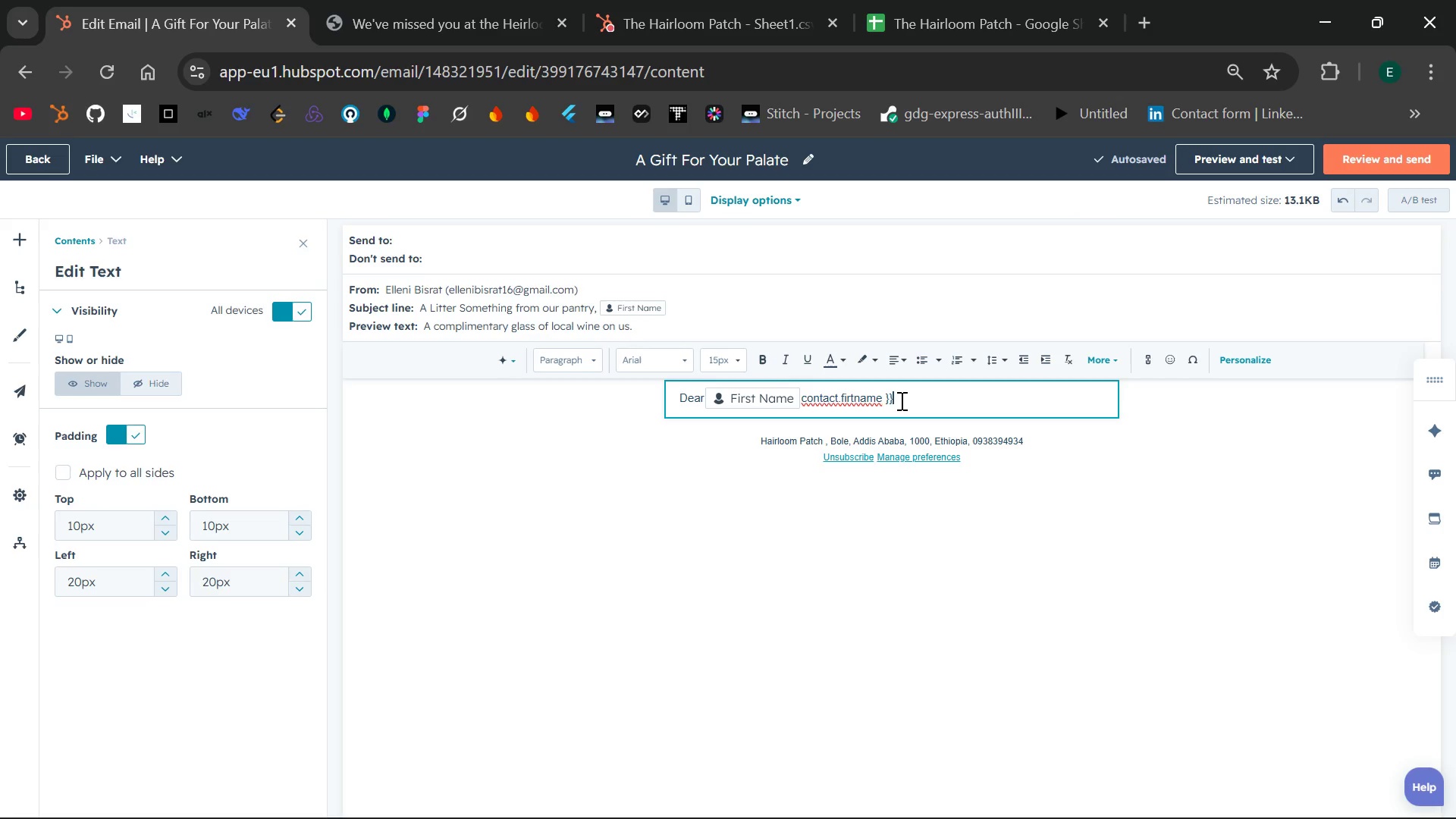 
left_click_drag(start_coordinate=[900, 400], to_coordinate=[804, 410])
 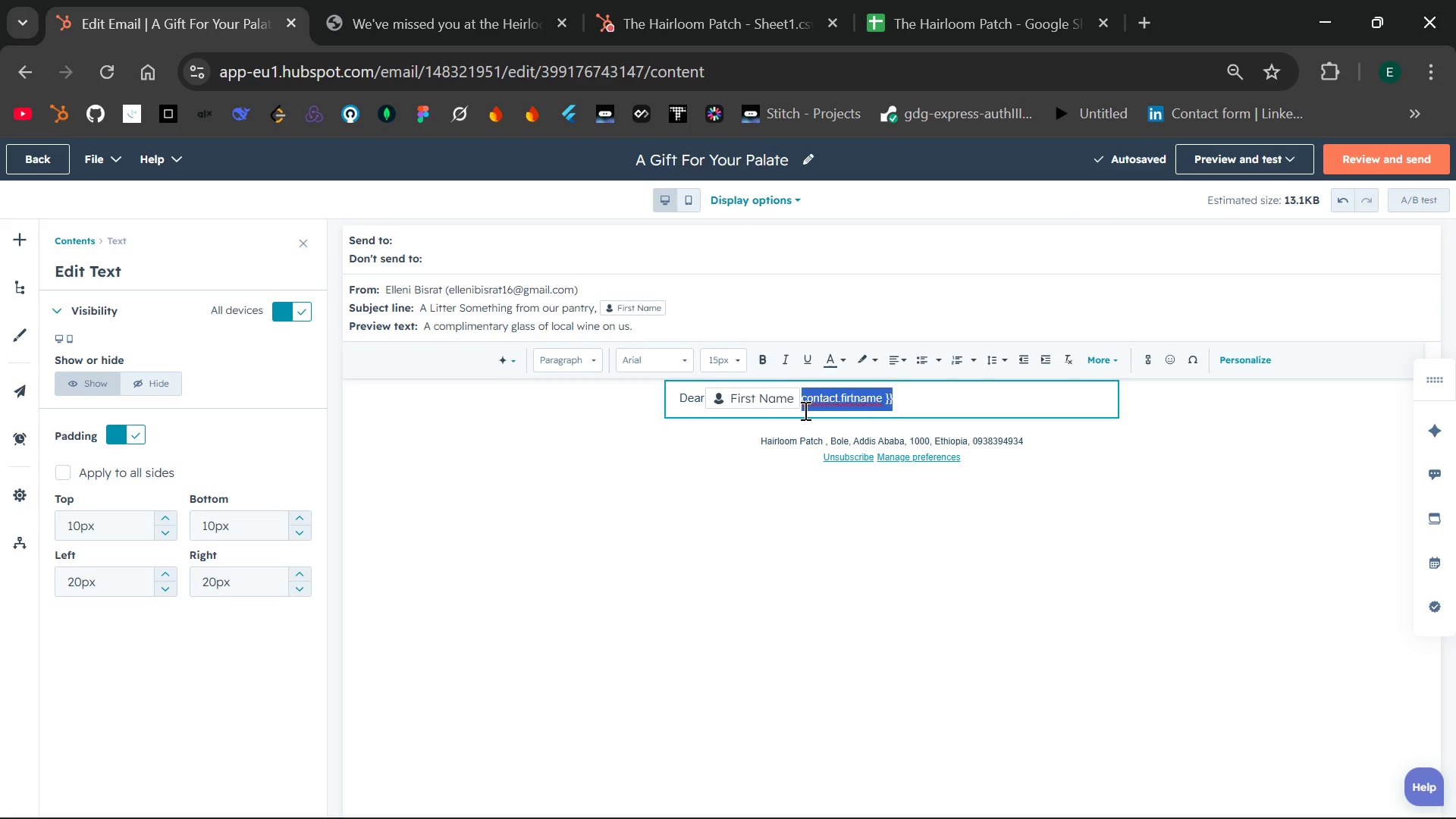 
key(Backspace)
 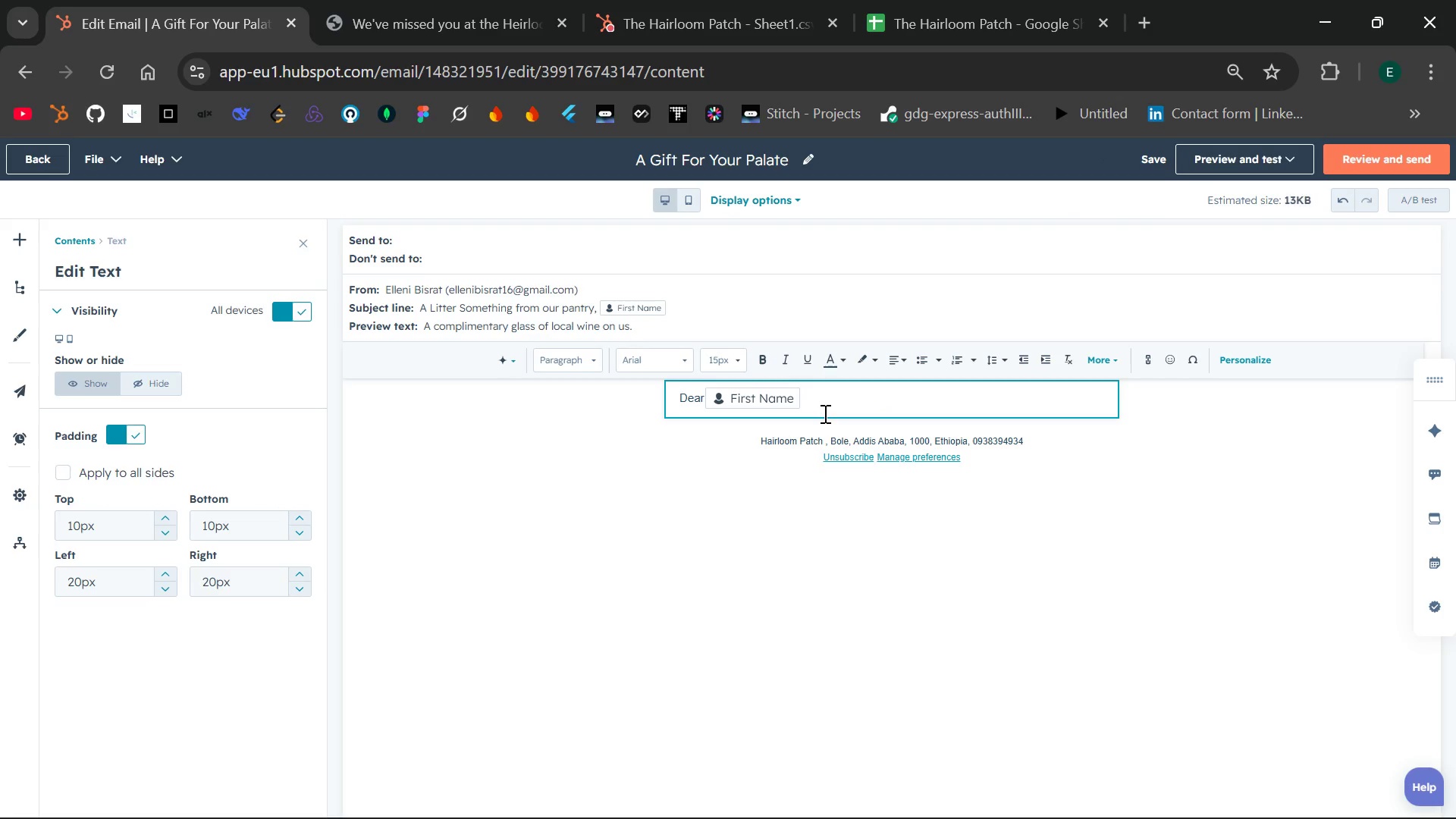 
key(Comma)
 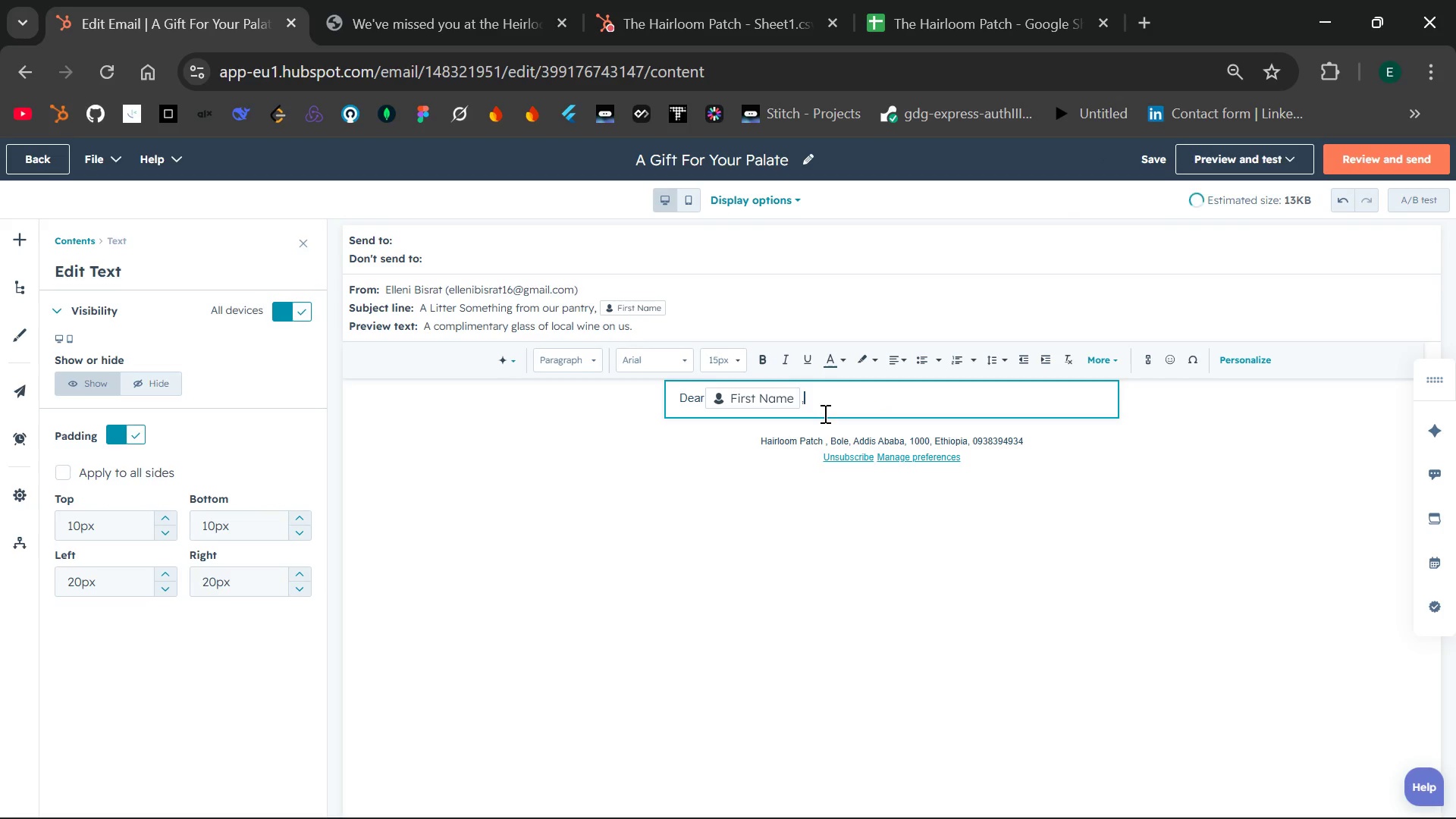 
key(Enter)
 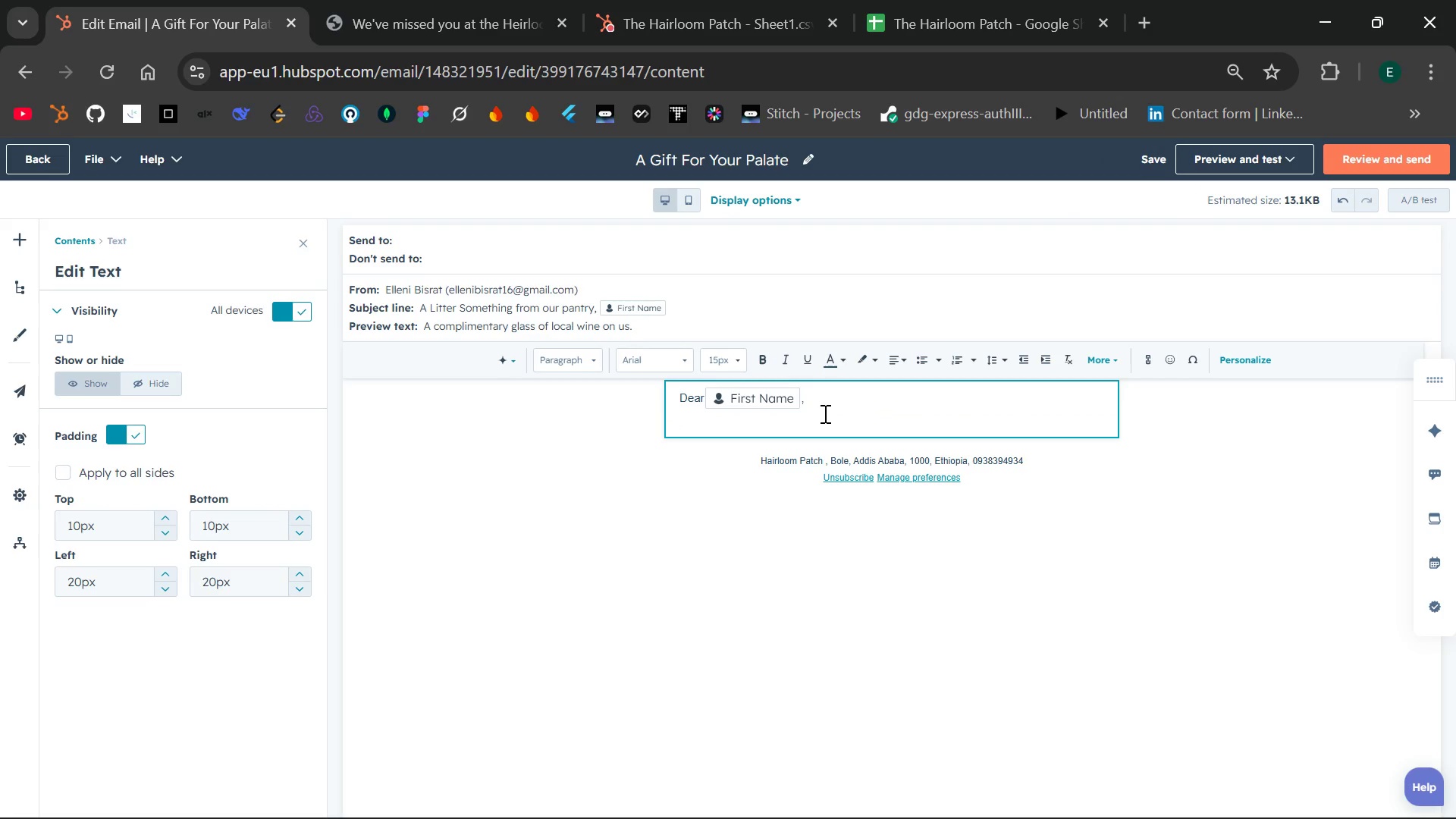 
key(Enter)
 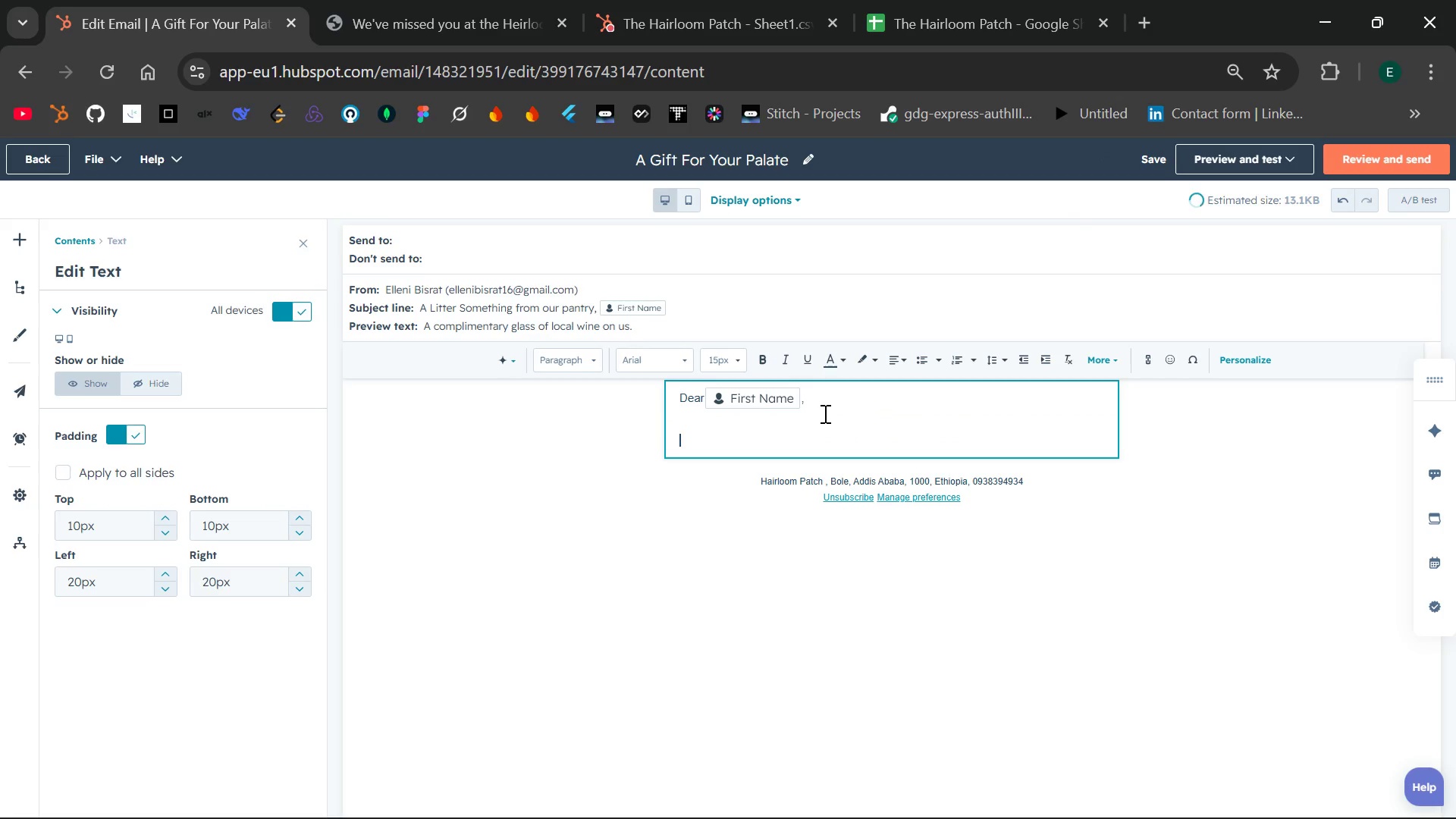 
type(Because you have always been part of our farm )
 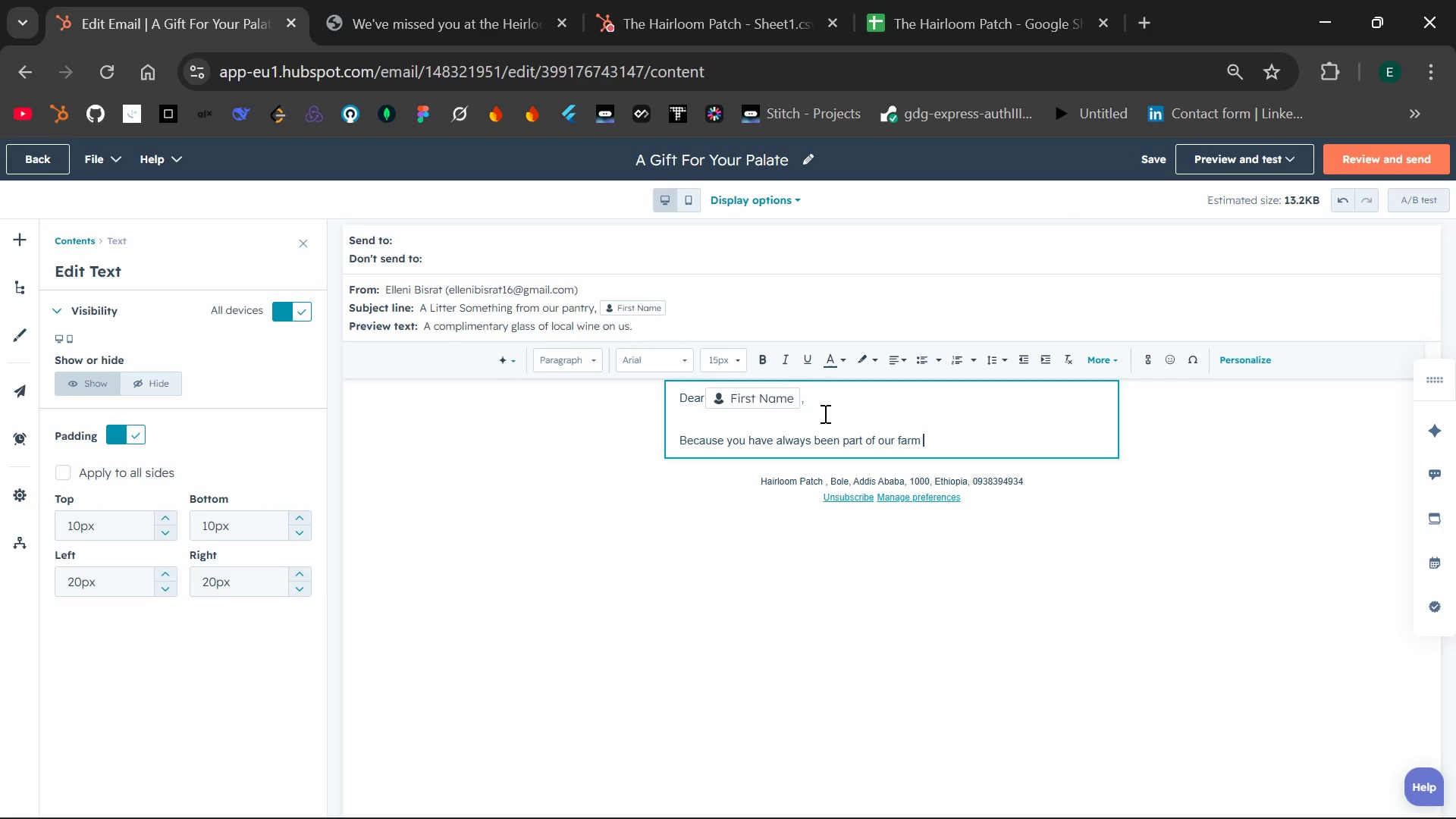 
type(family, we would love to welcome you be)
key(Backspace)
type(ack with complimentary glass of our partner vineyard's )
 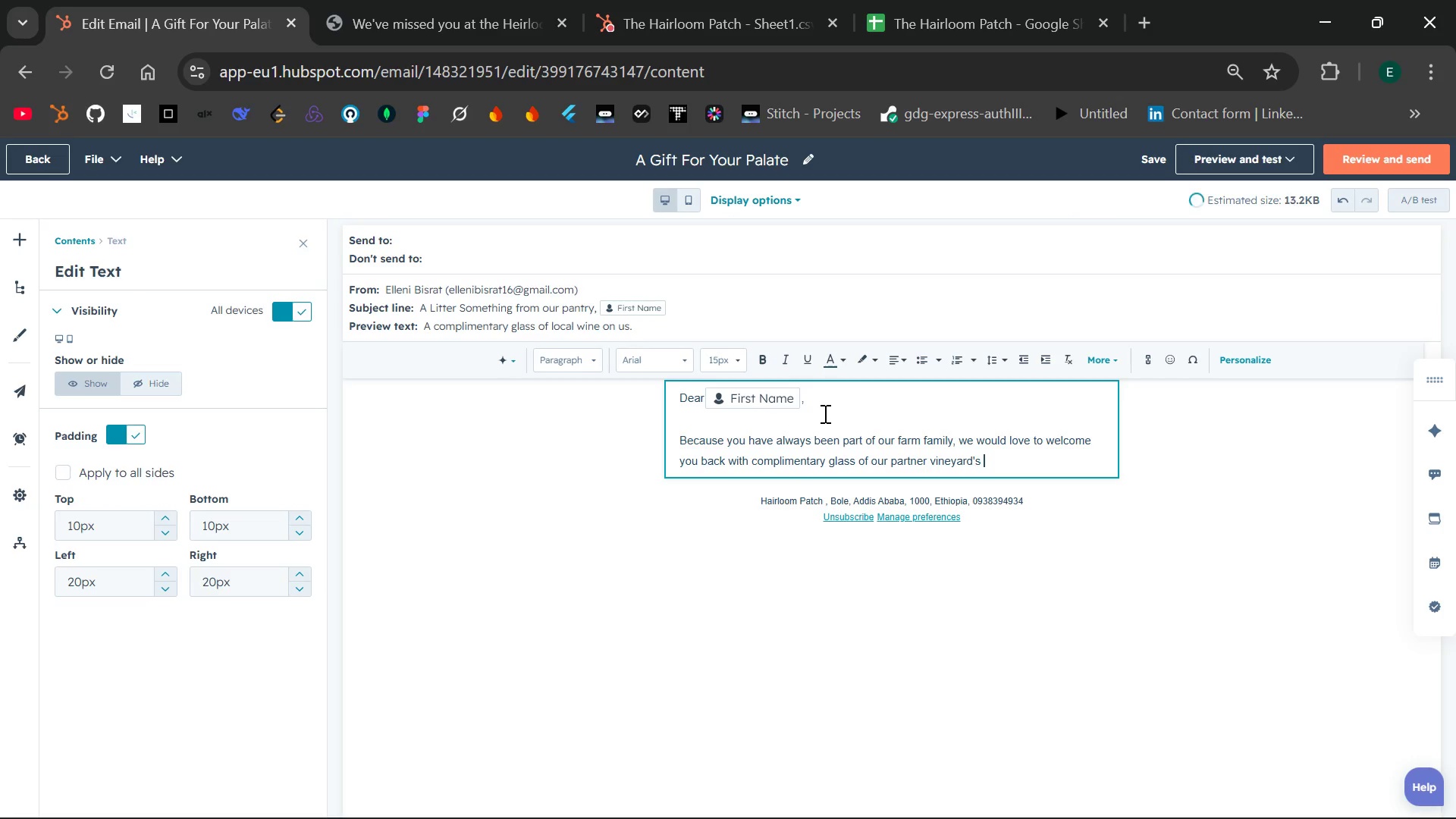 
hold_key(key=ShiftLeft, duration=0.8)
 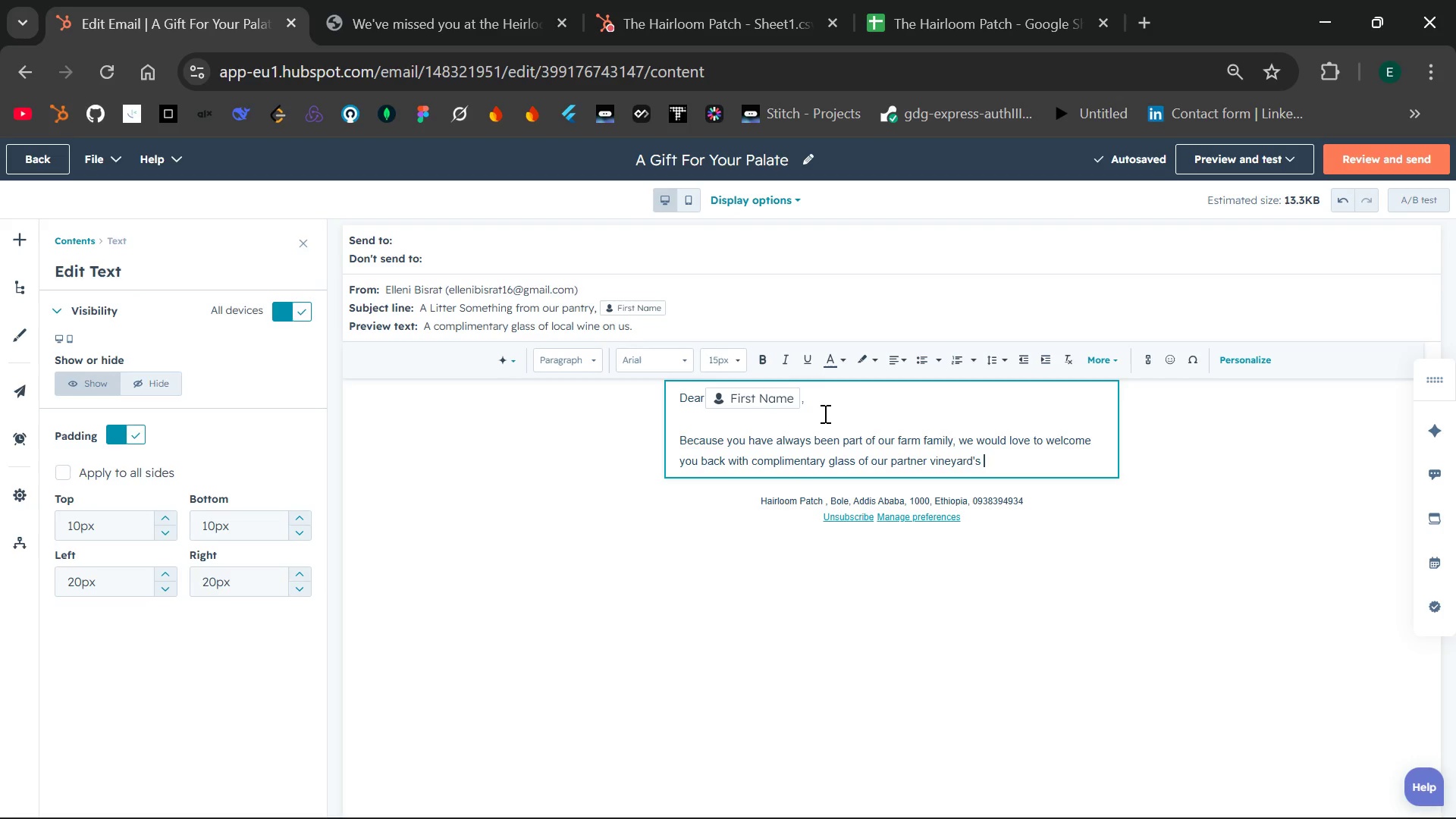 
type(Albarino)
 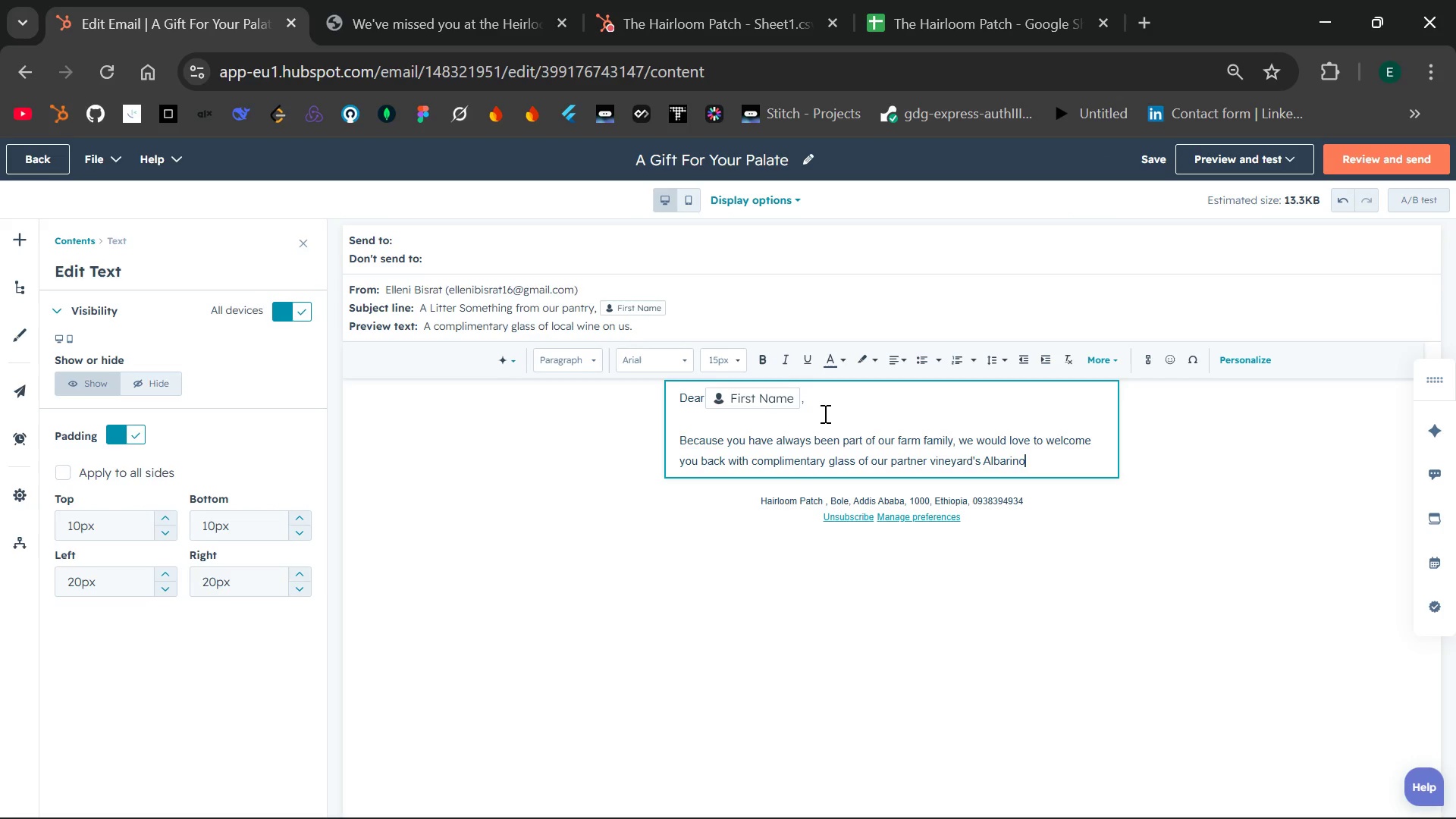 
key(Space)
 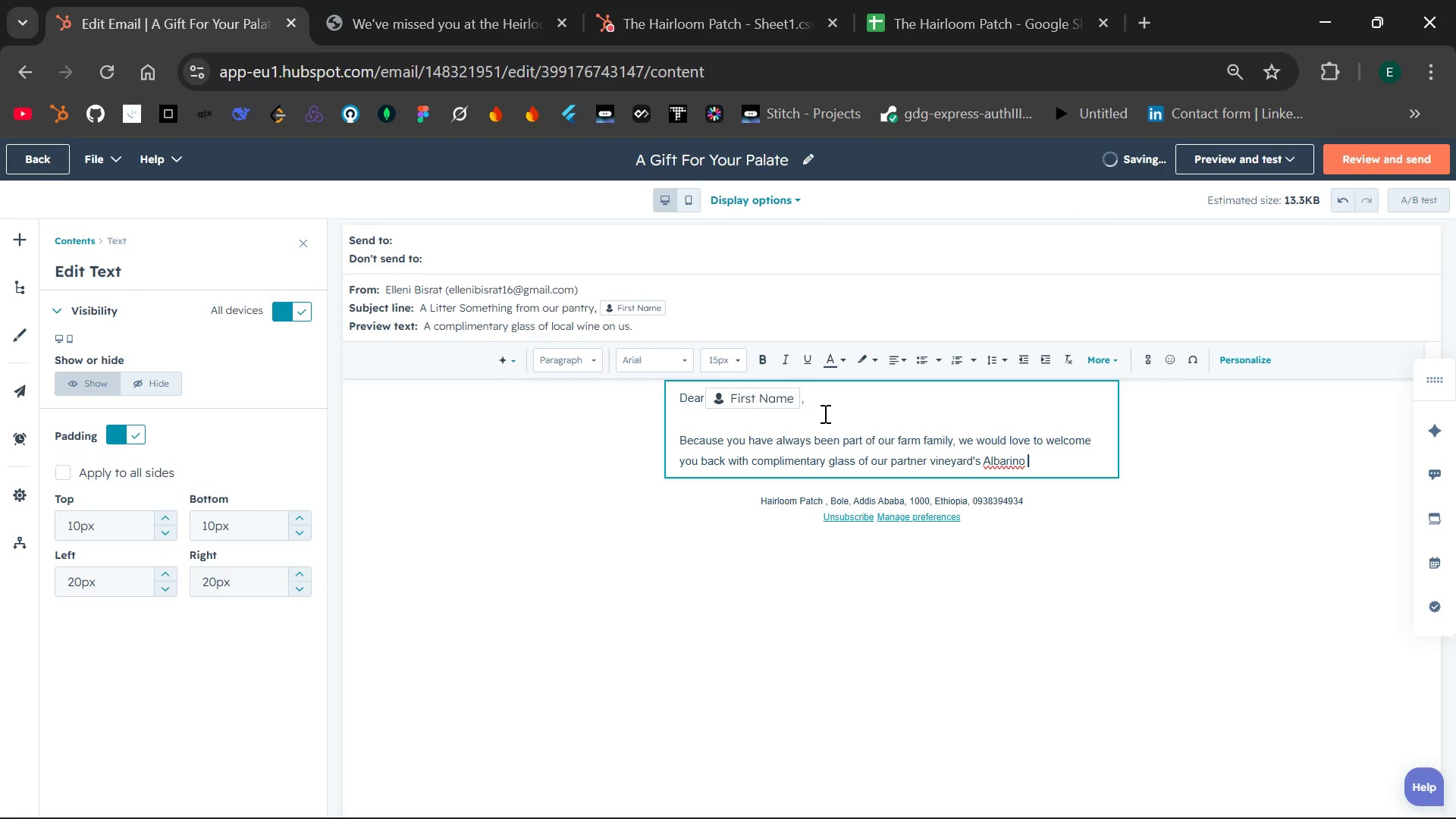 
type((or  a f)
key(Backspace)
key(Backspace)
key(Backspace)
key(Backspace)
type( )
key(Backspace)
type(=)
key(Backspace)
key(Backspace)
type( a fe)
key(Backspace)
type(resh )
 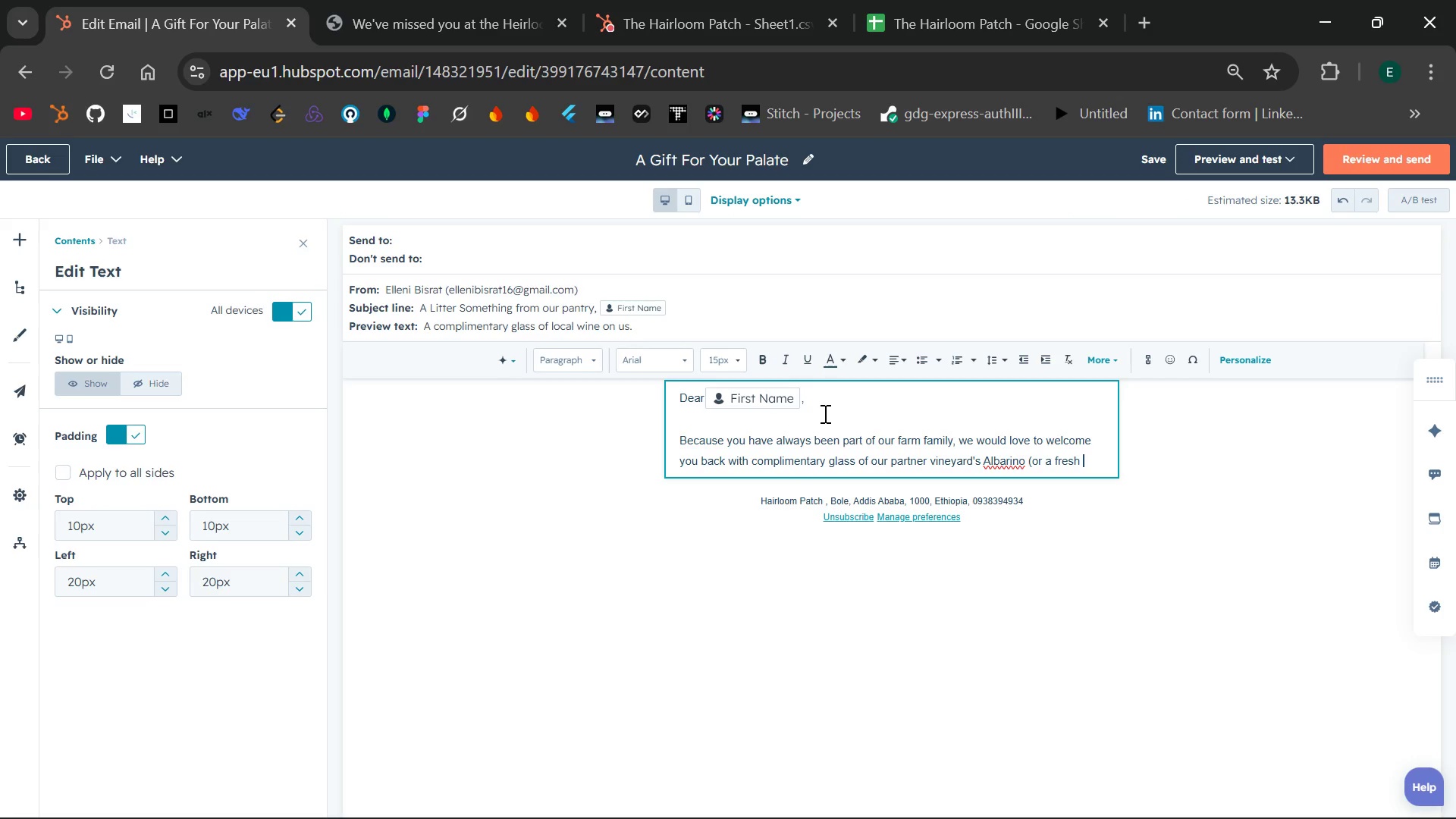 
type(pressed apple cider) when yp)
key(Backspace)
type(ou)
 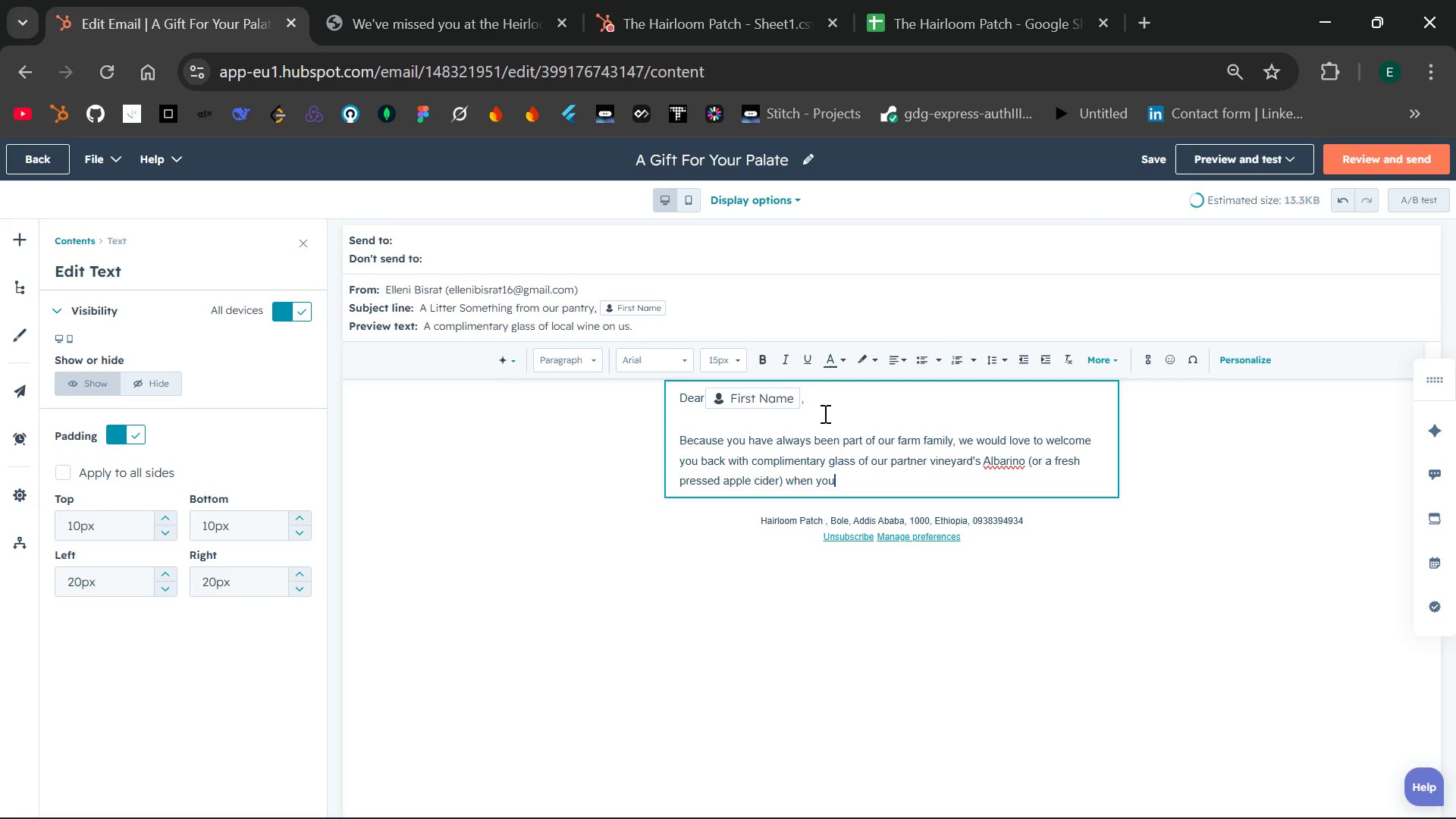 
wait(16.44)
 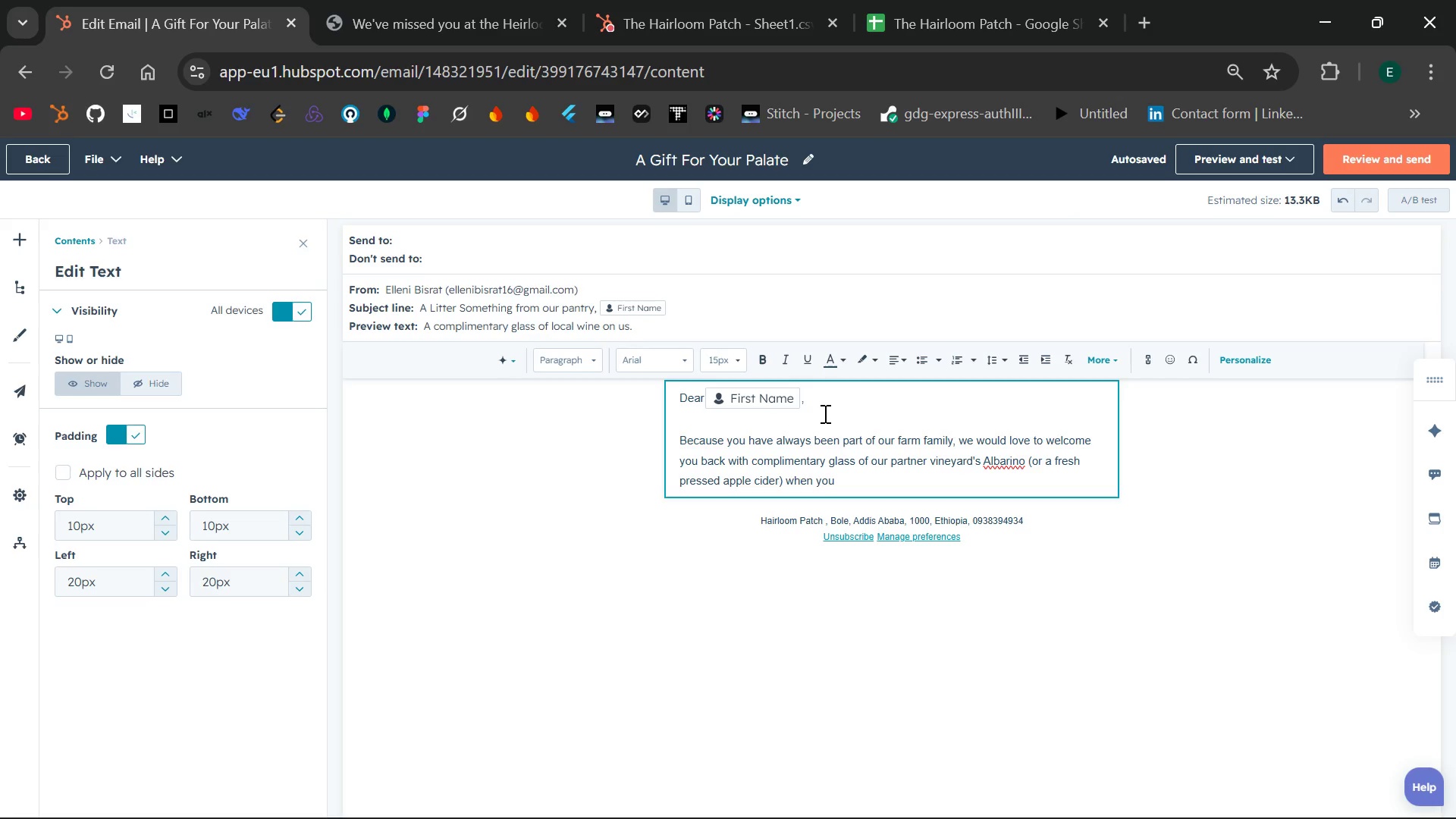 
double_click([1000, 460])
 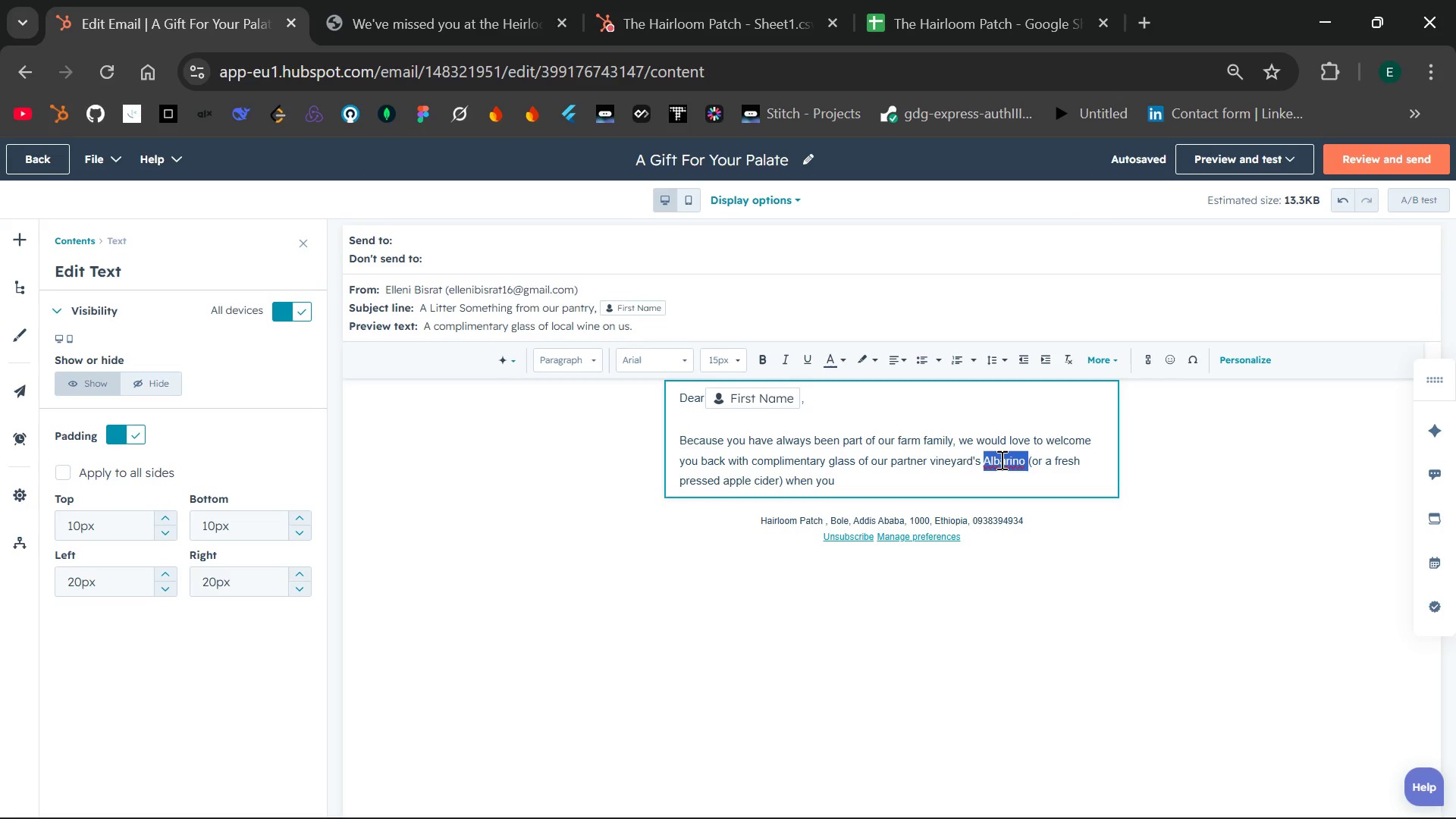 
type(Ab)
key(Backspace)
type(lbarino )
 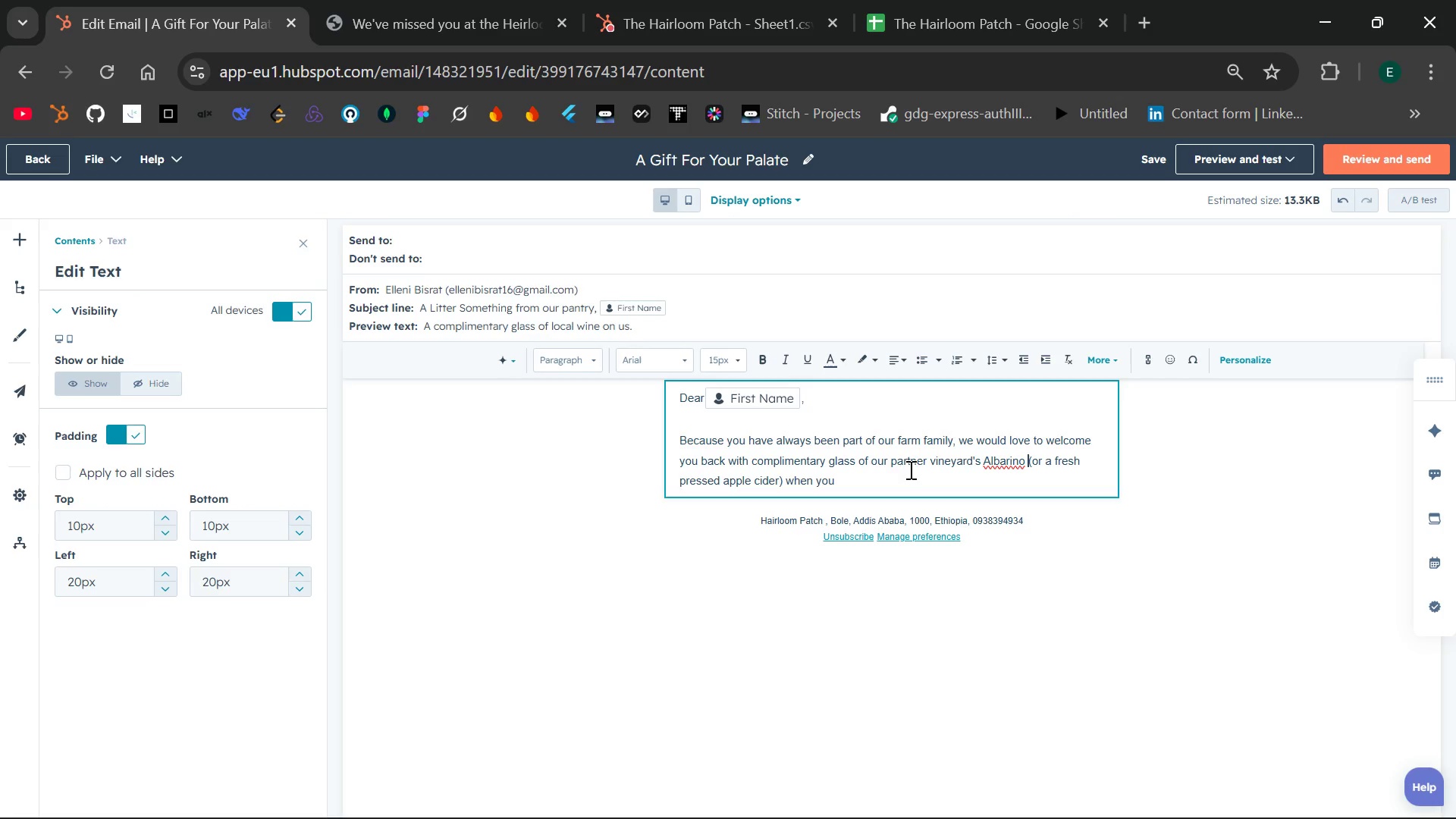 
left_click([890, 472])
 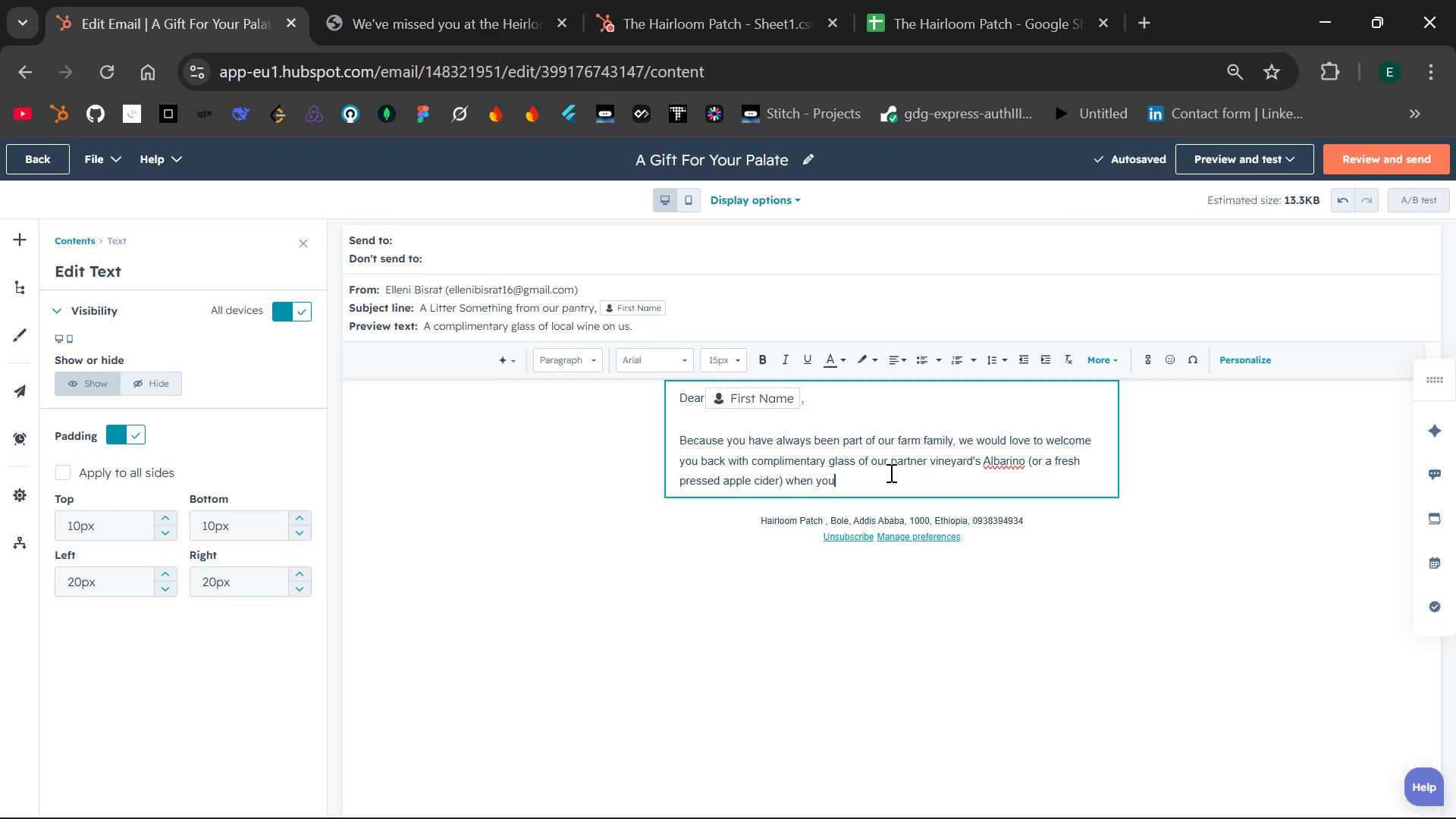 
wait(7.51)
 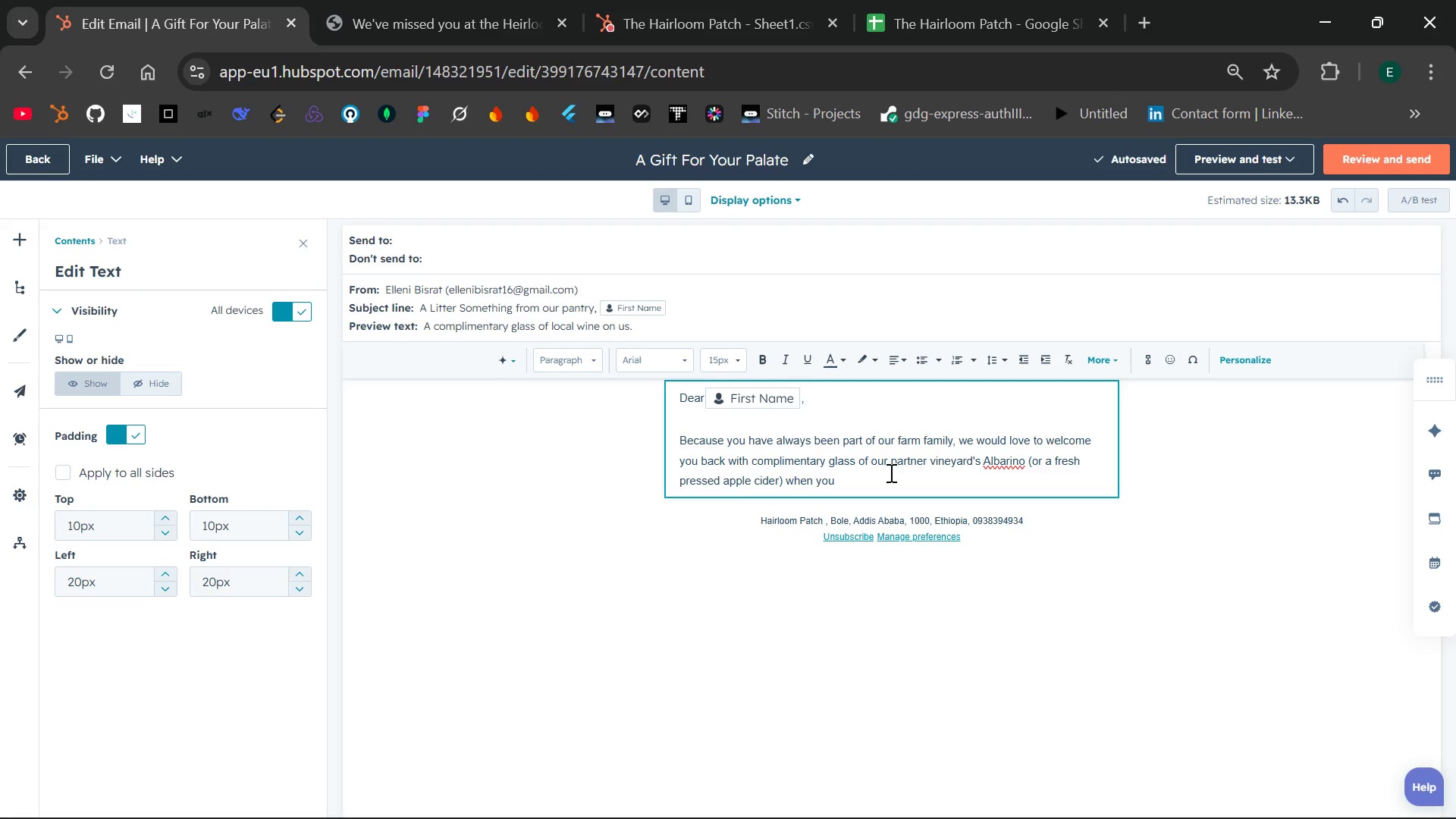 
type( join us for dinner this month.)
 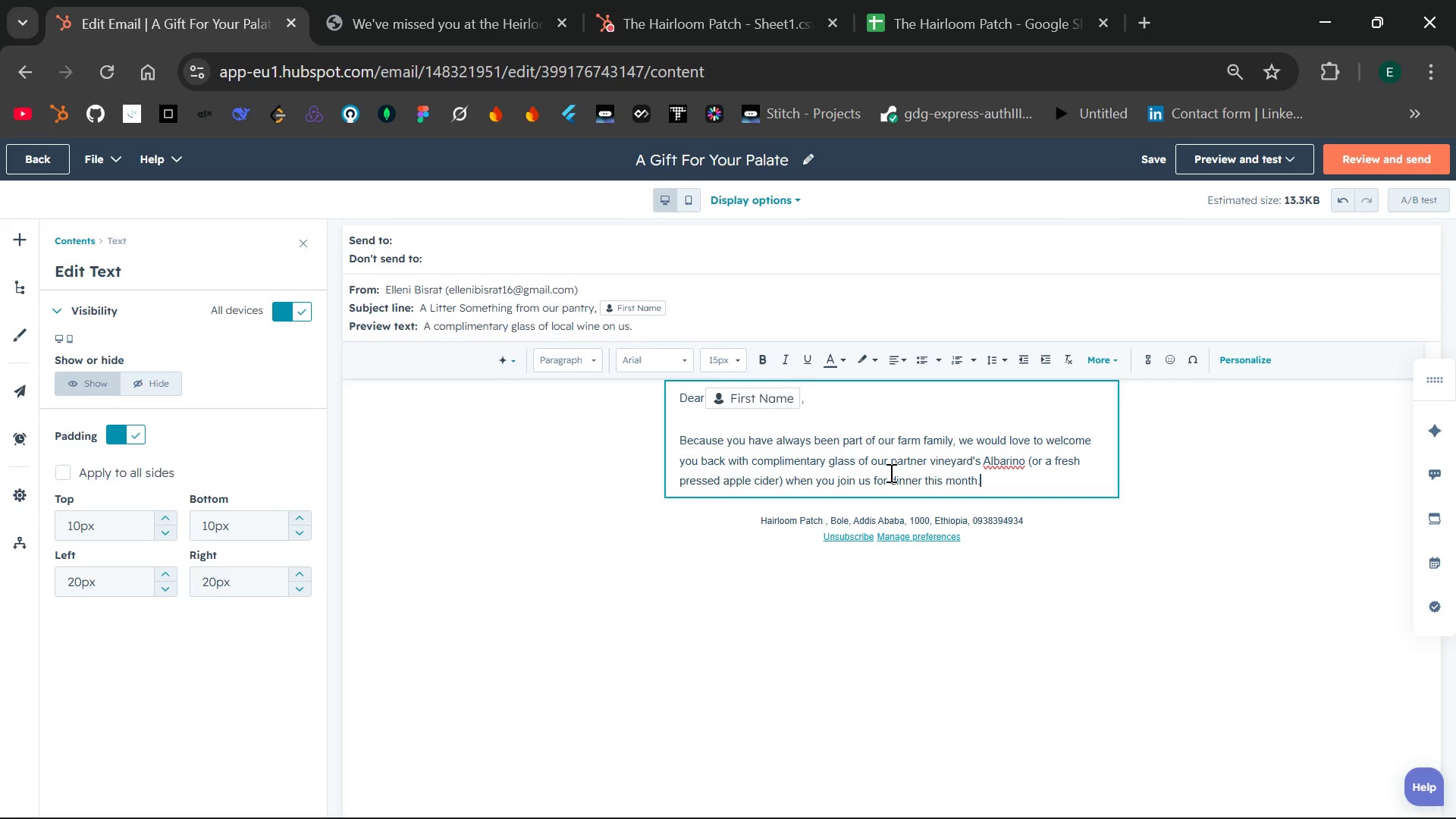 
key(Enter)